 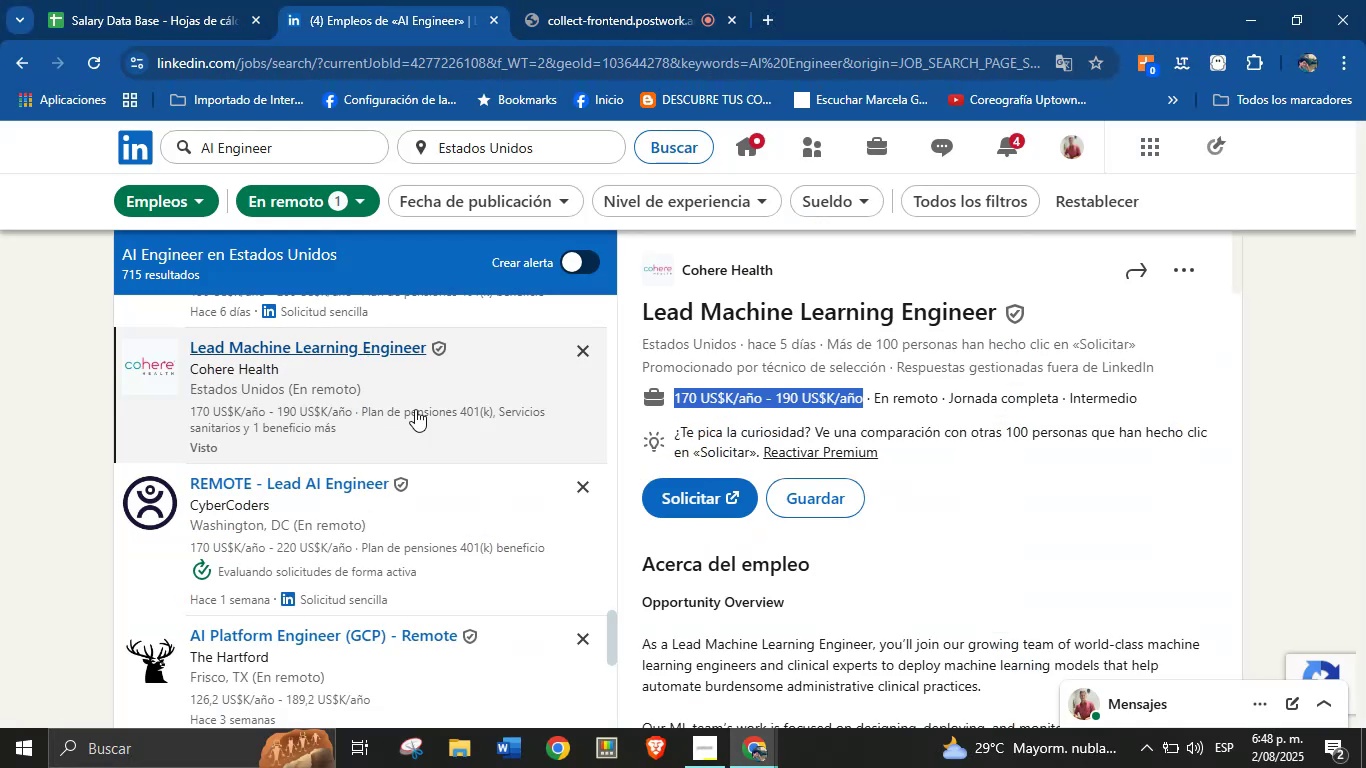 
left_click([268, 487])
 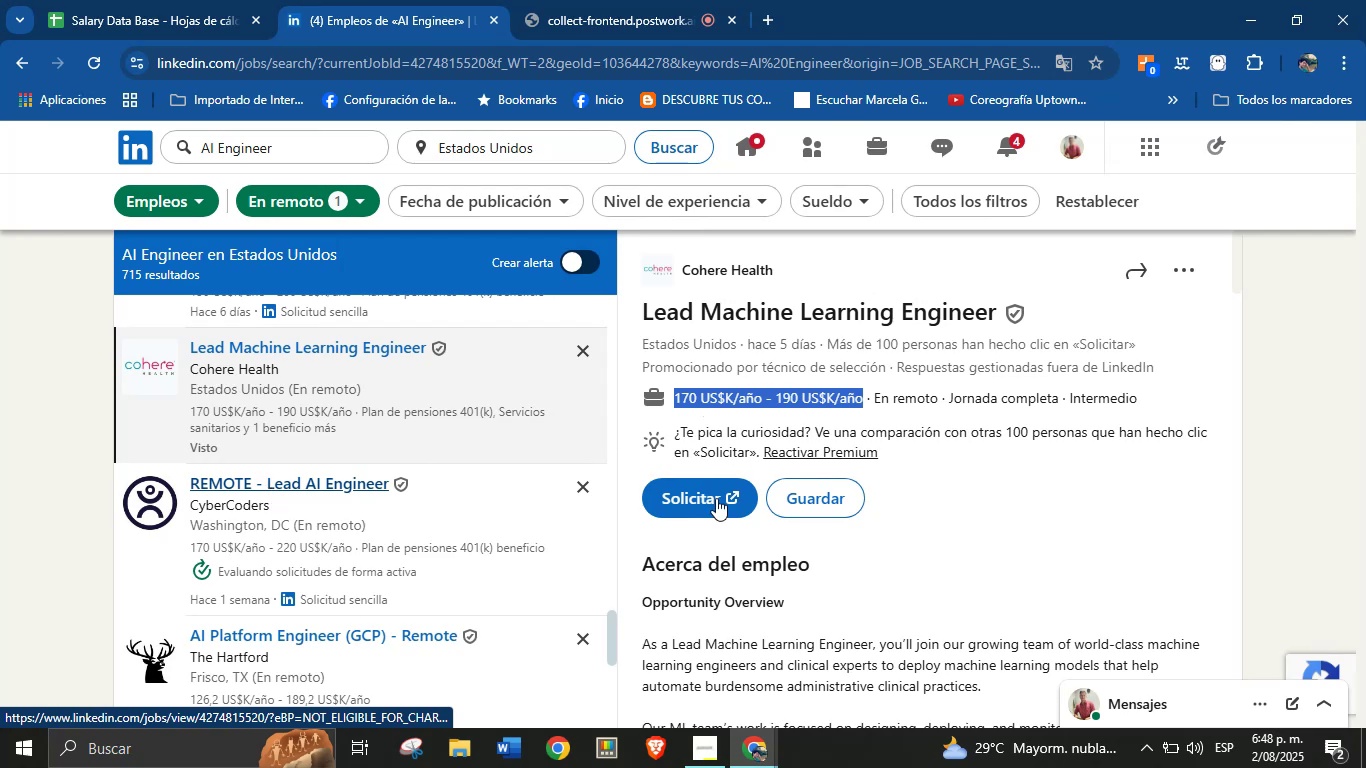 
left_click([218, 0])
 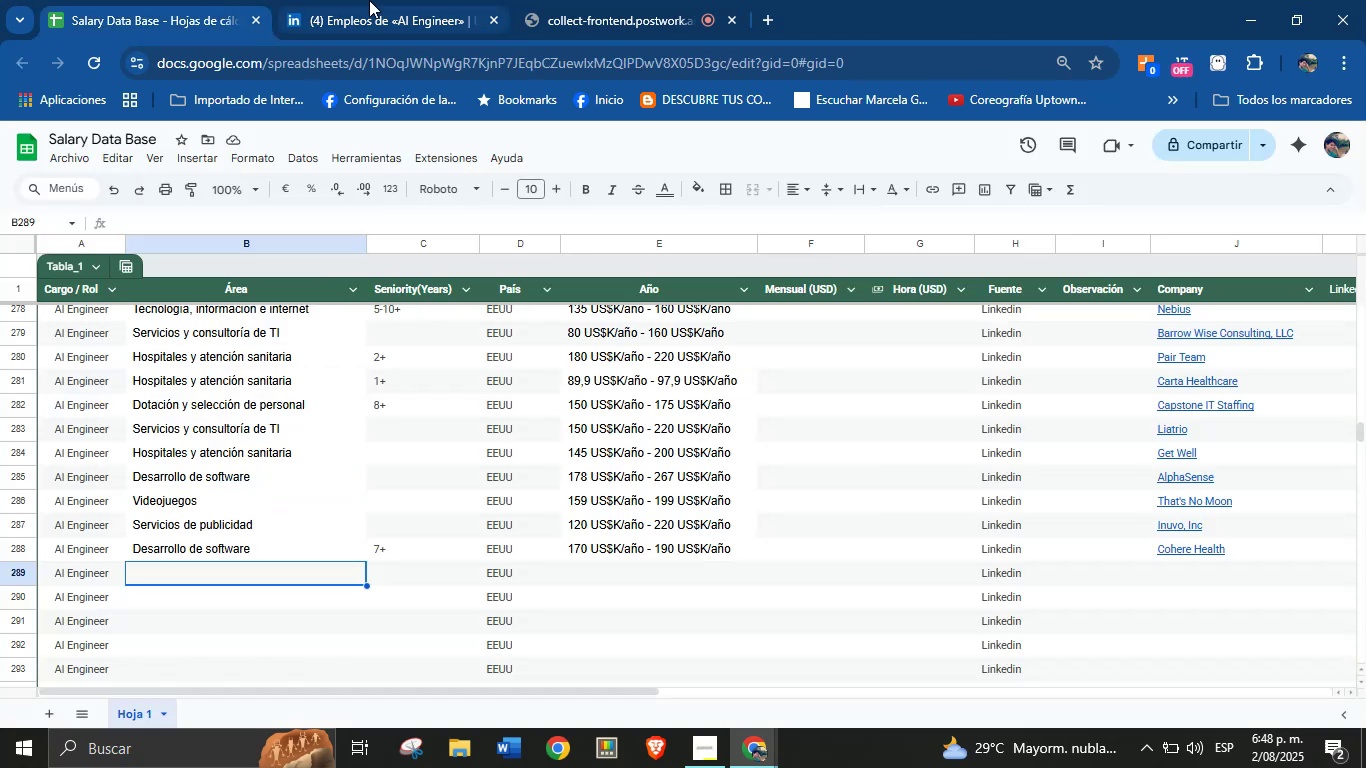 
left_click([369, 0])
 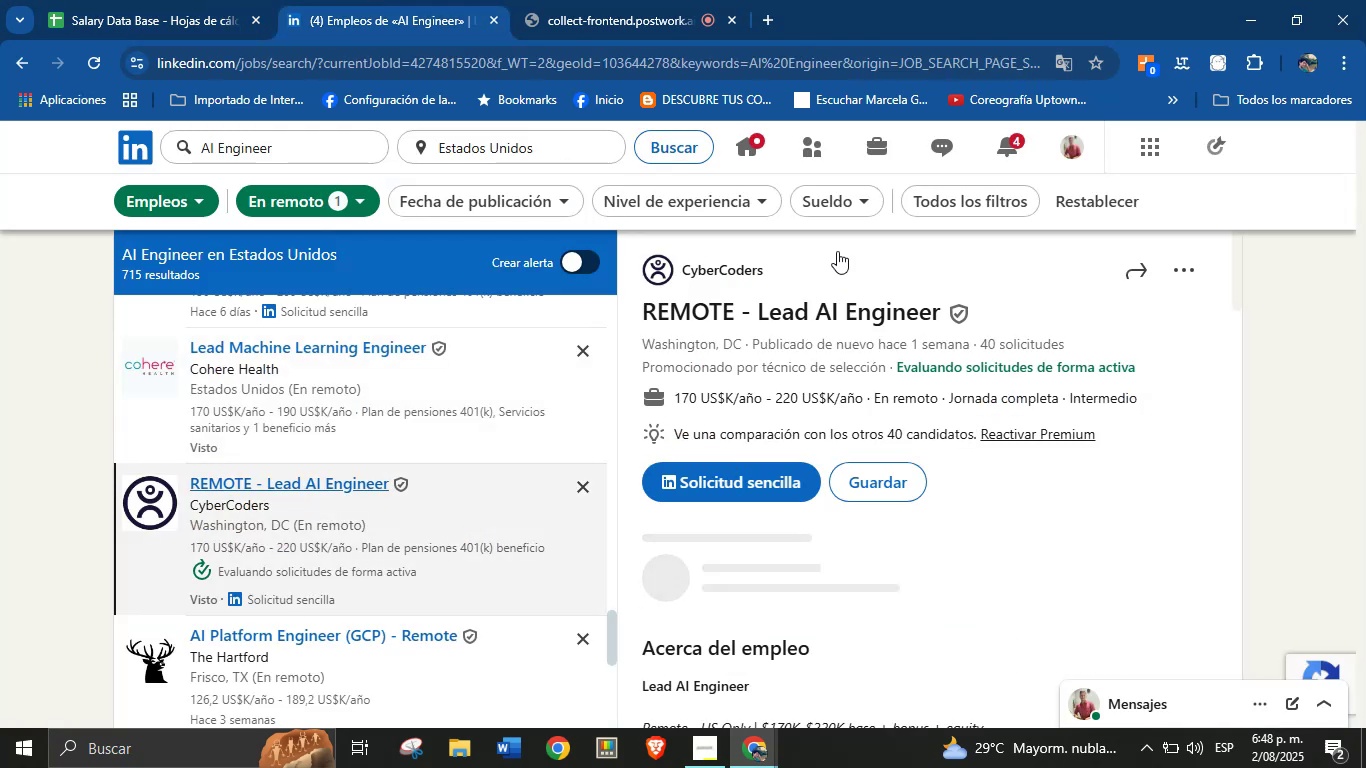 
left_click_drag(start_coordinate=[769, 264], to_coordinate=[679, 263])
 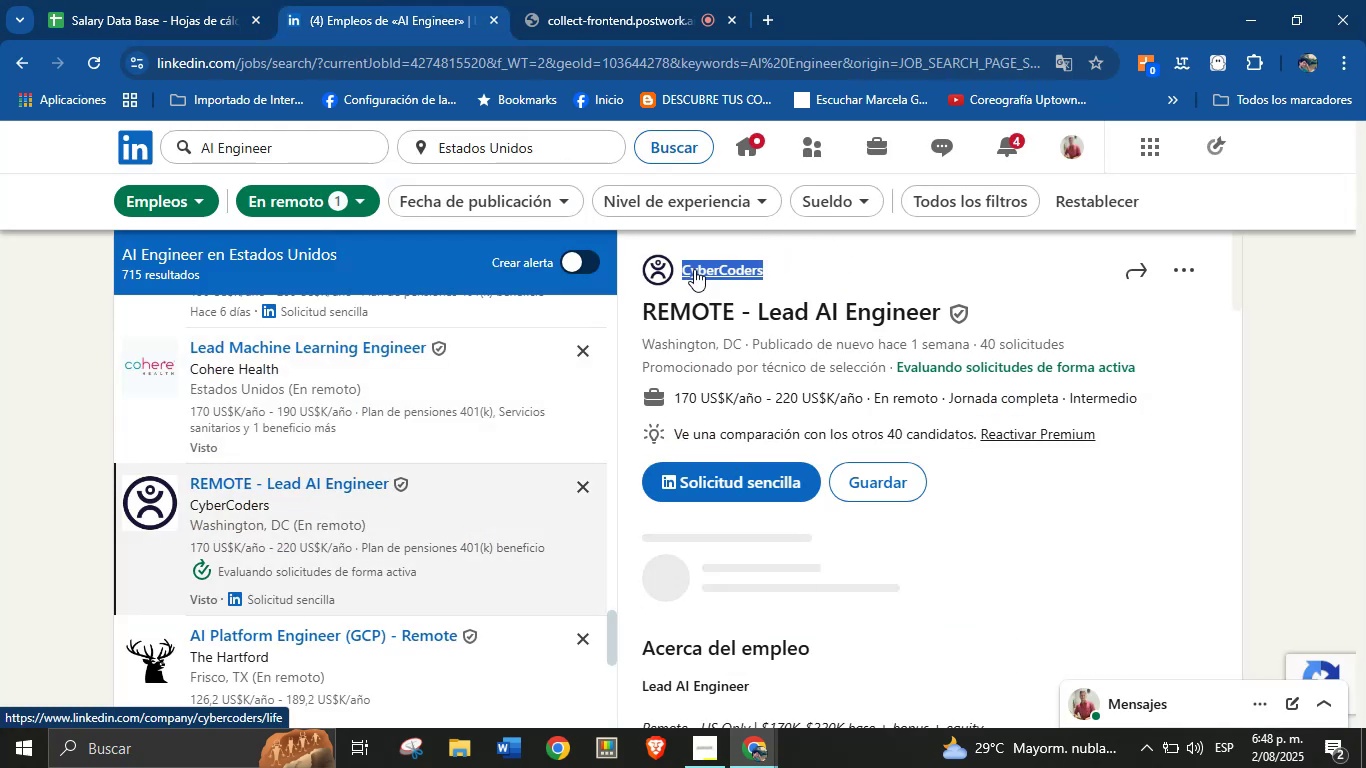 
key(Control+C)
 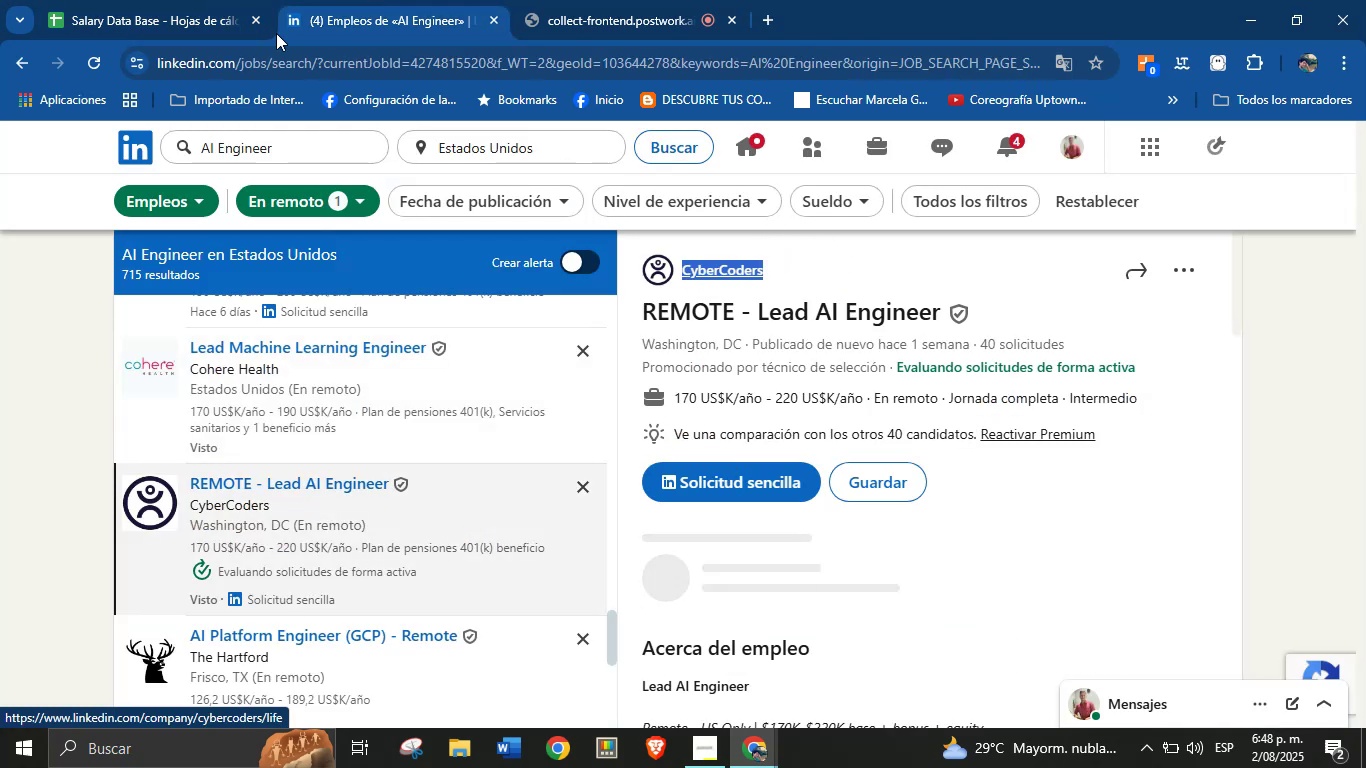 
left_click([176, 0])
 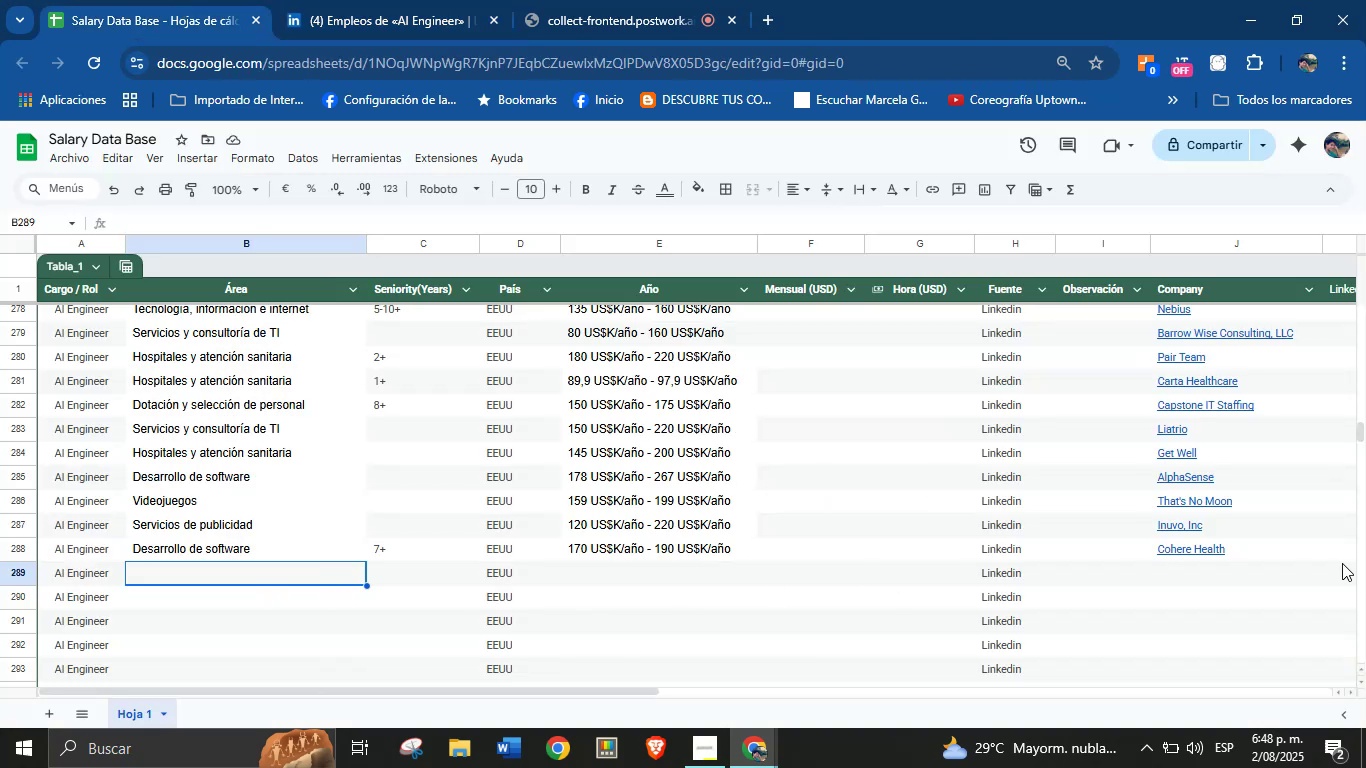 
left_click([1210, 569])
 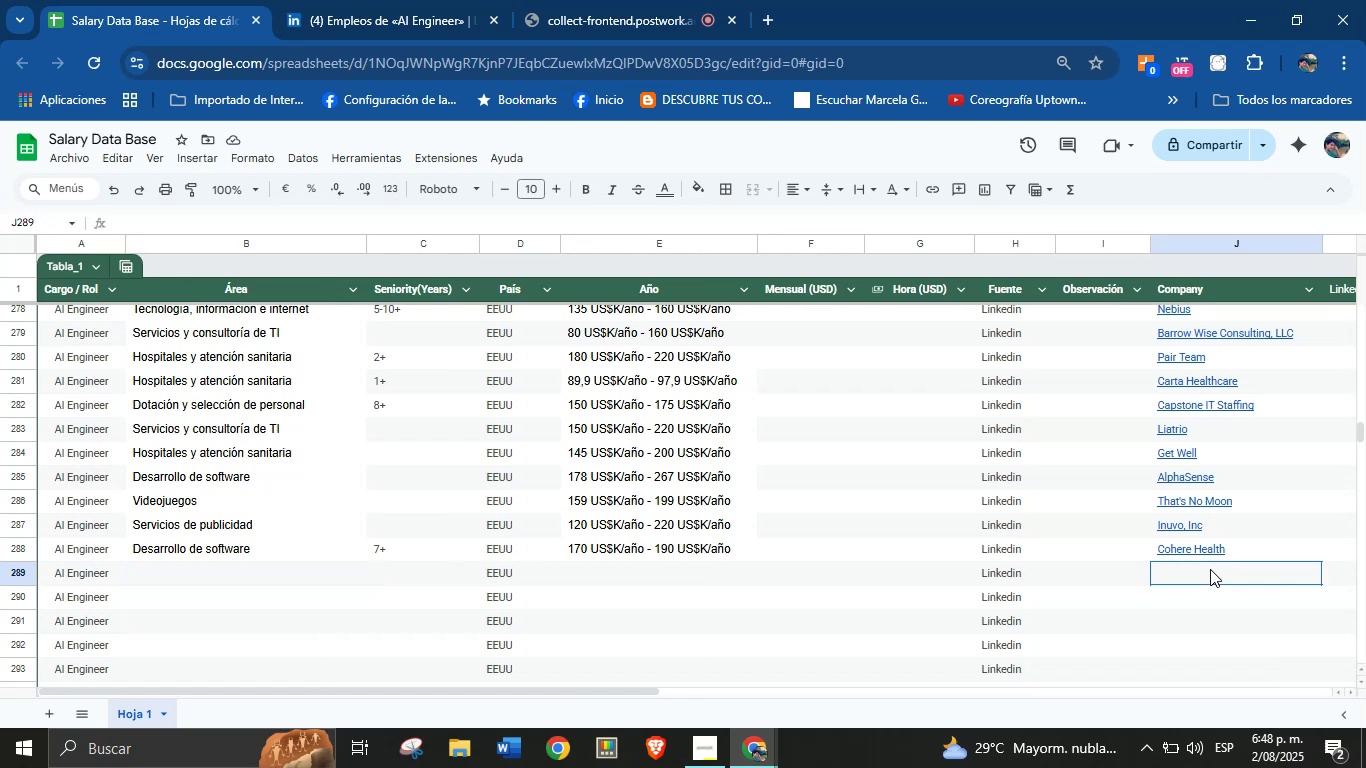 
key(Control+V)
 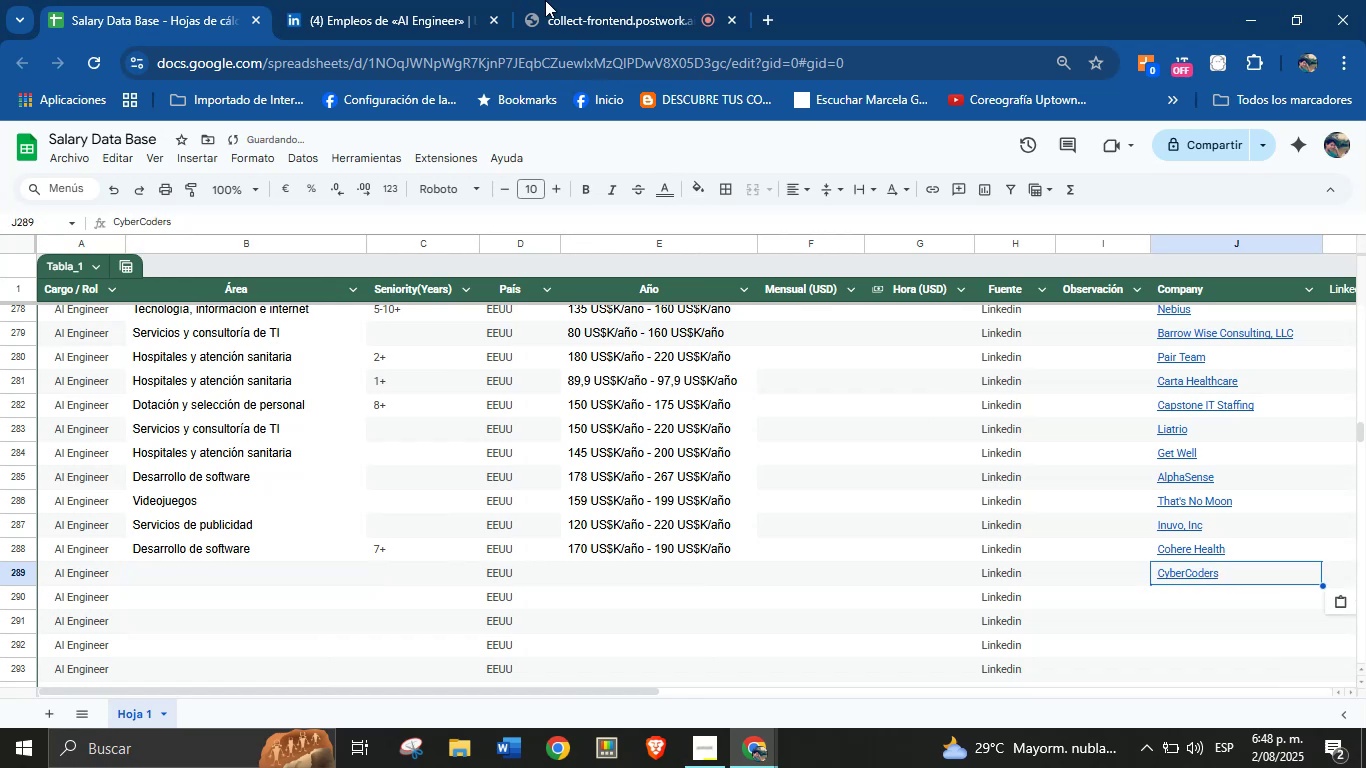 
left_click([420, 0])
 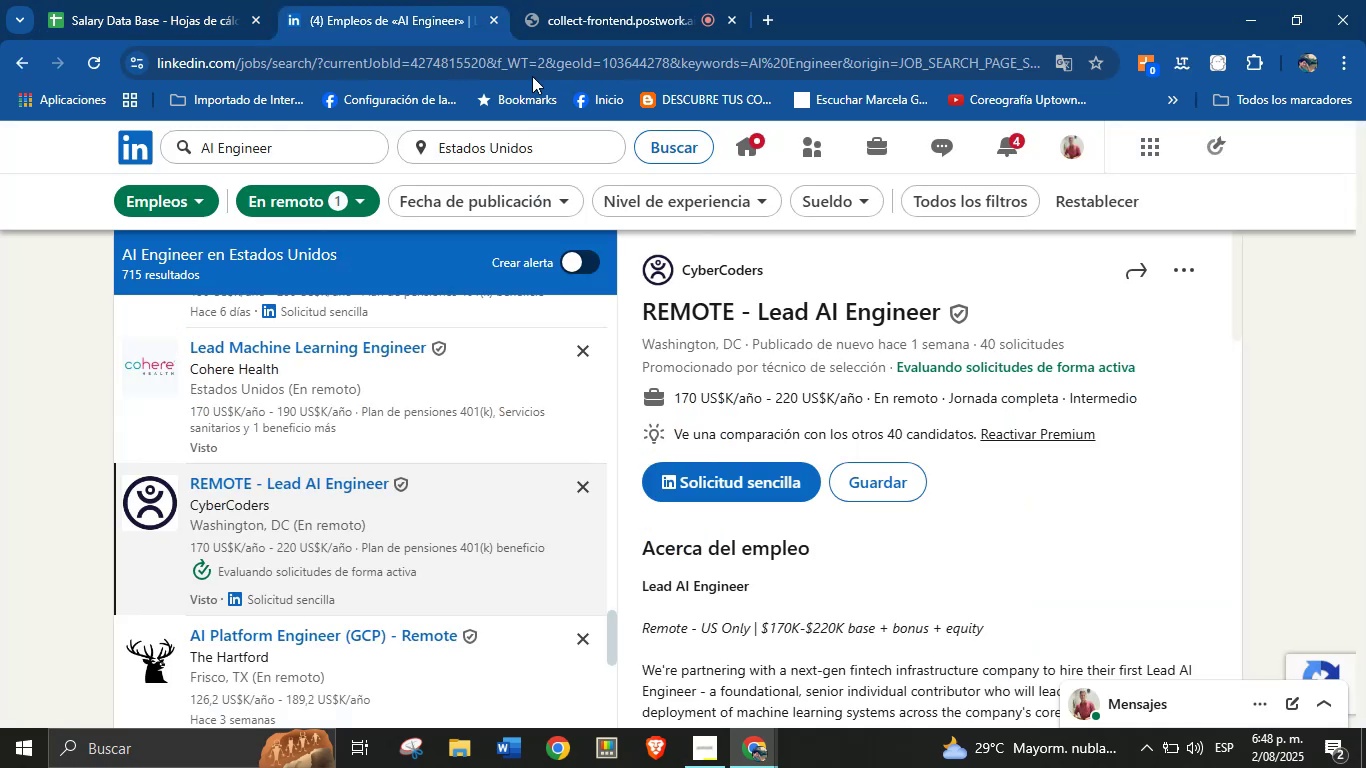 
scroll: coordinate [777, 516], scroll_direction: down, amount: 37.0
 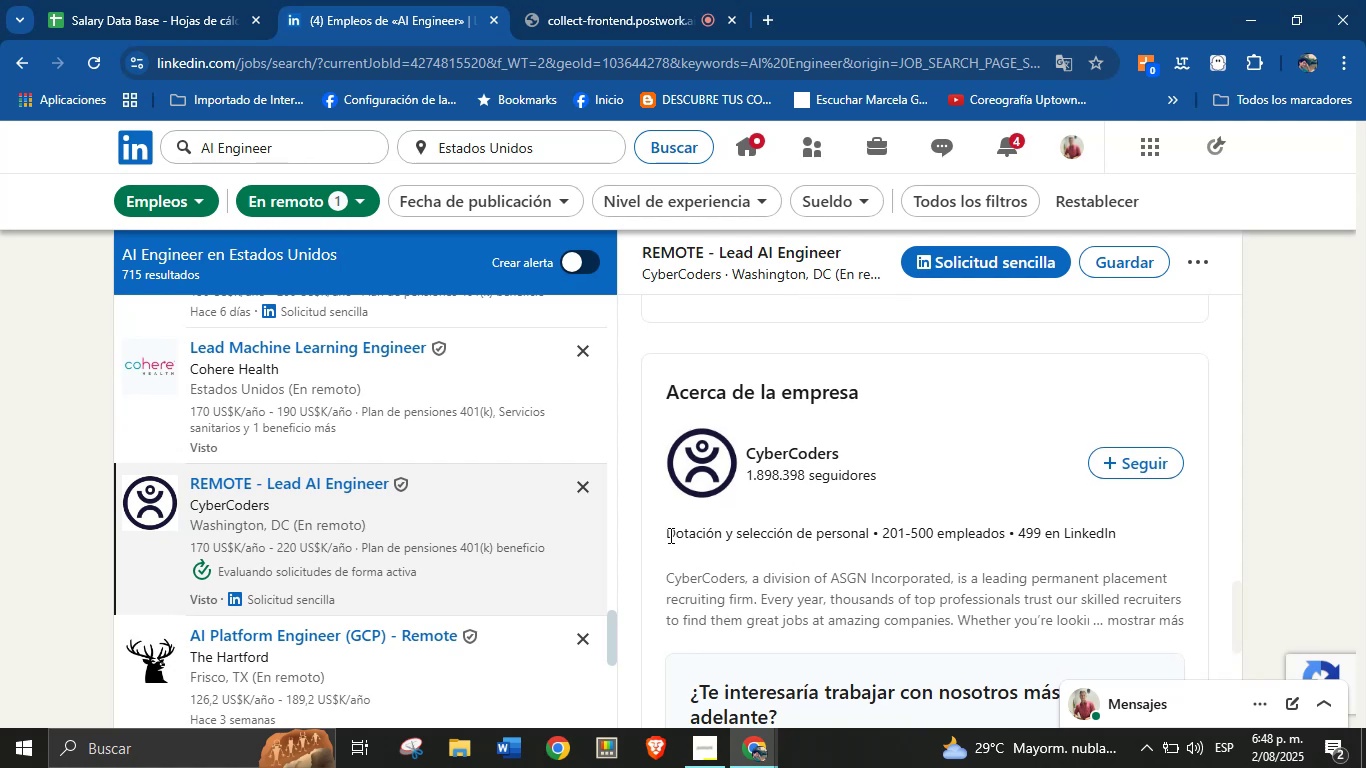 
left_click_drag(start_coordinate=[665, 535], to_coordinate=[868, 536])
 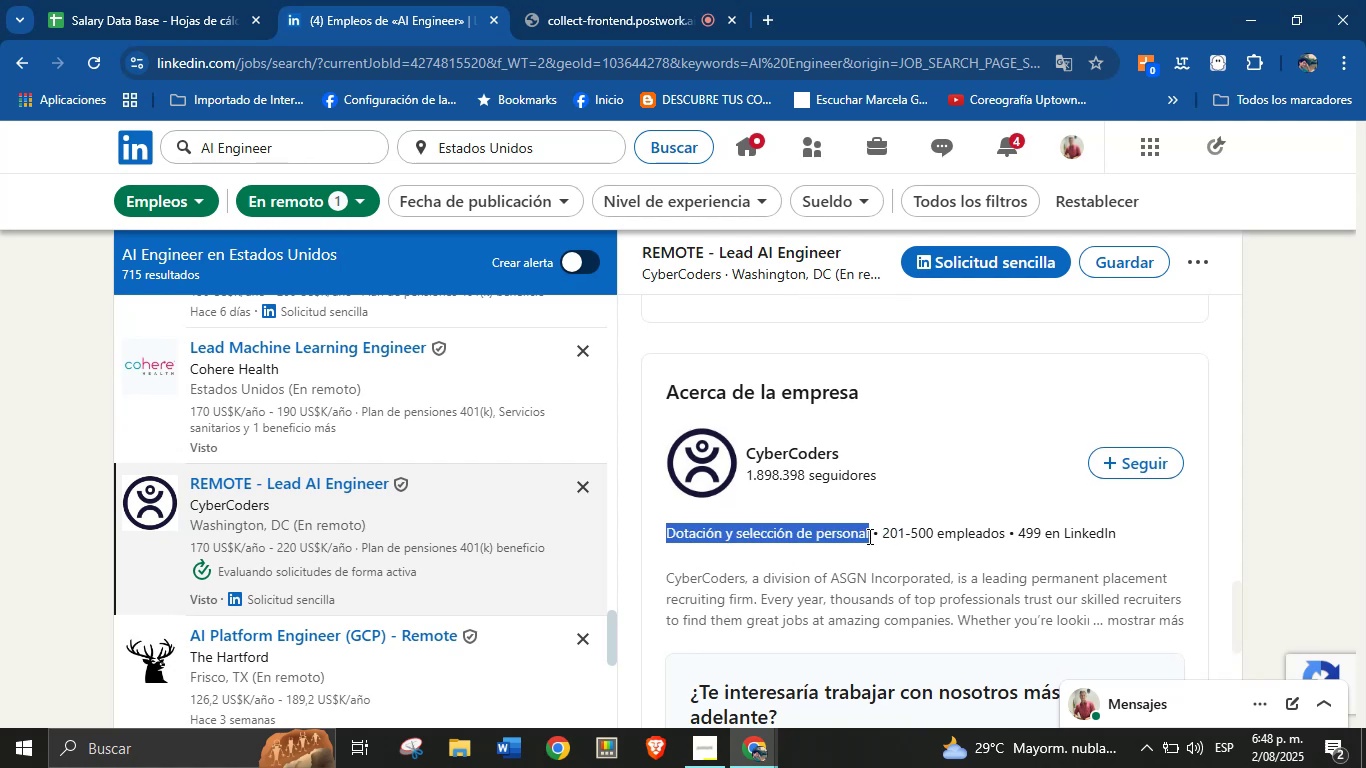 
key(Control+C)
 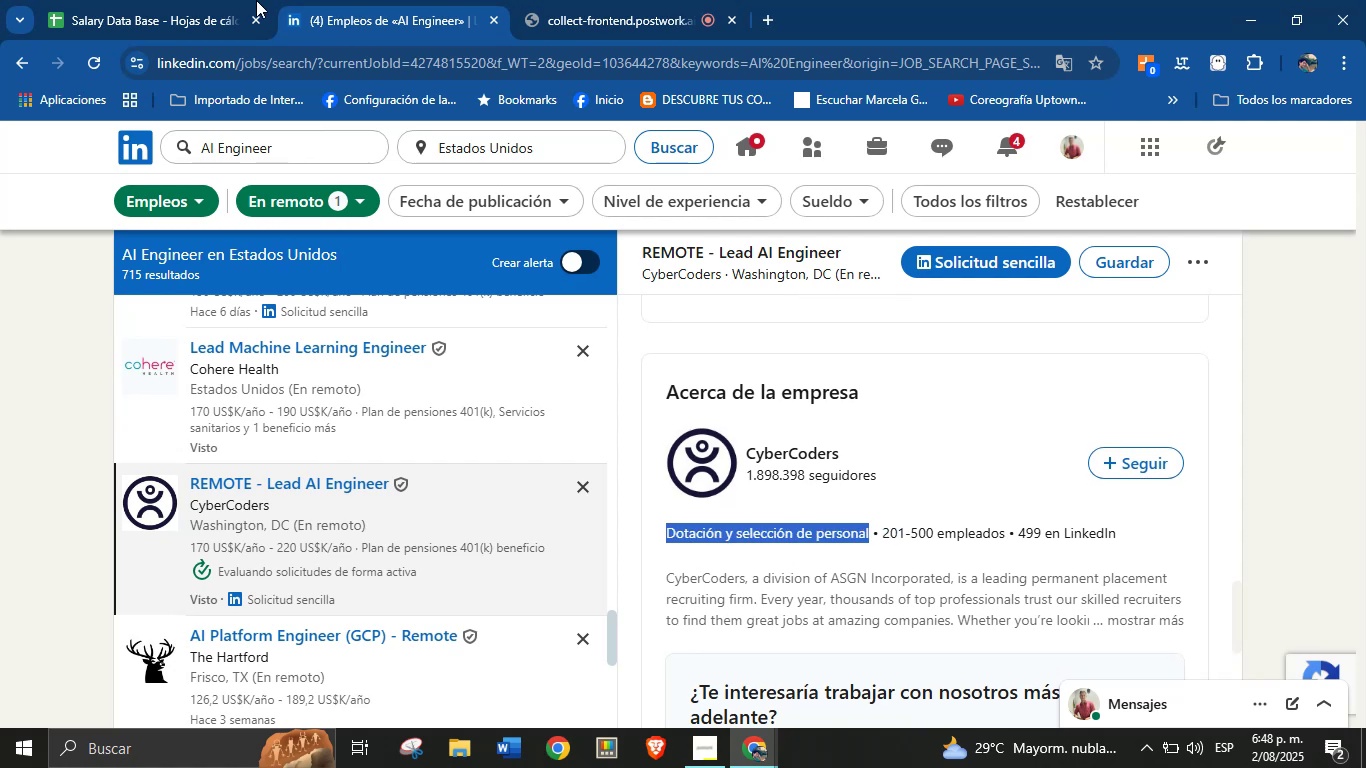 
left_click([220, 0])
 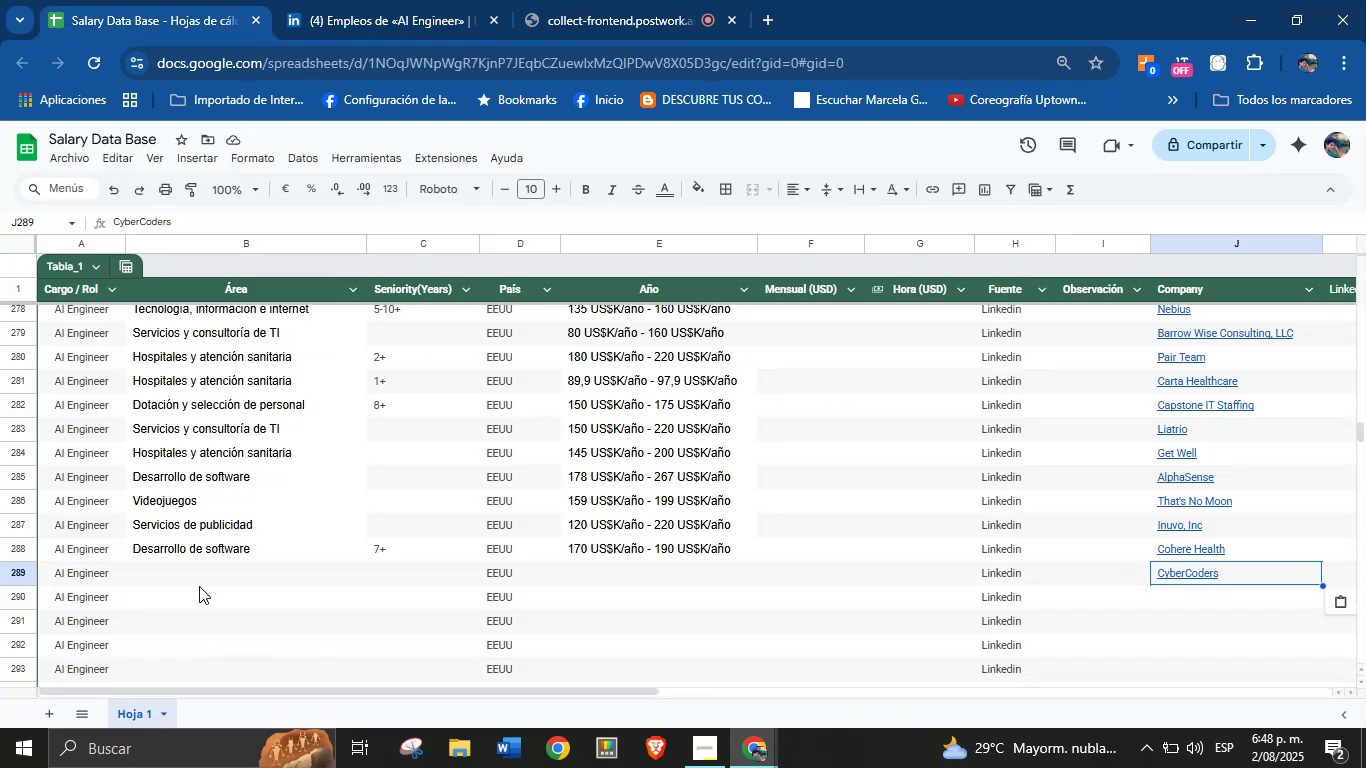 
key(Control+V)
 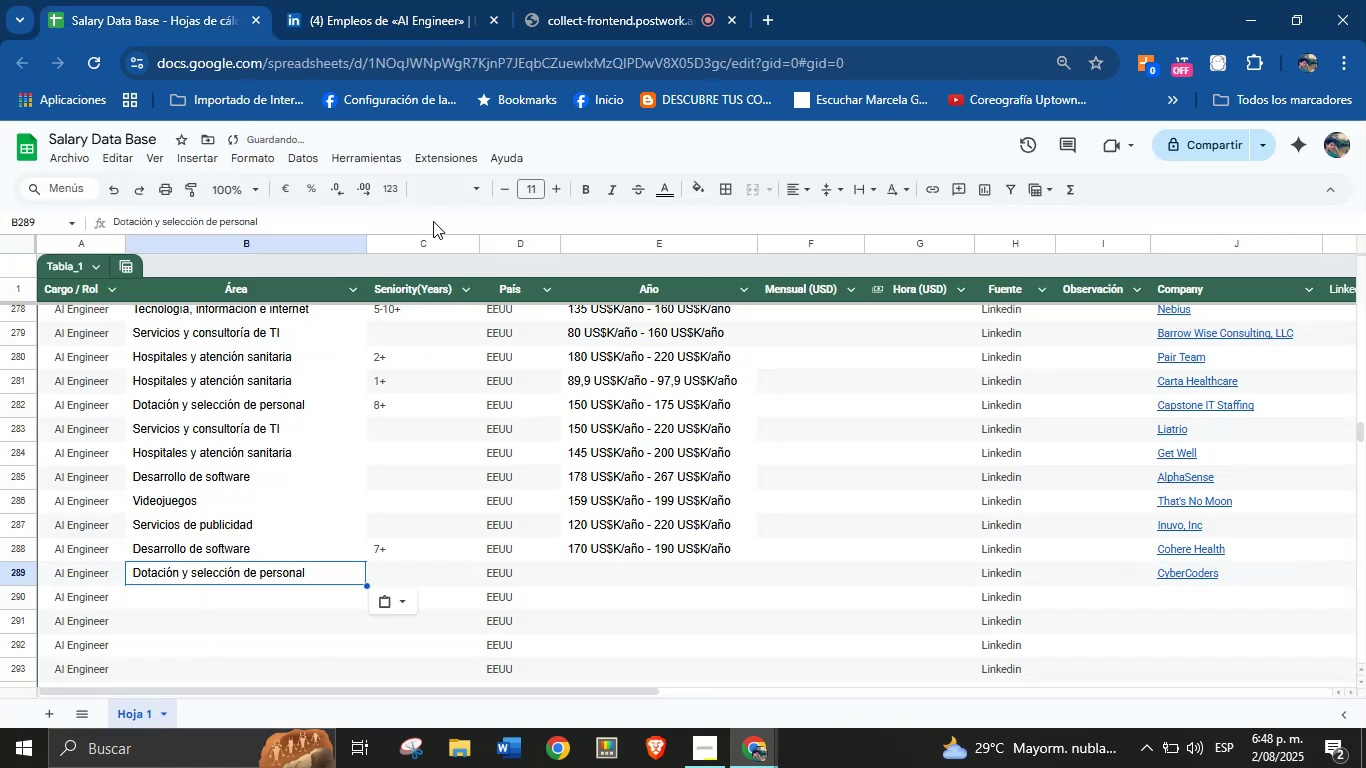 
left_click_drag(start_coordinate=[465, 0], to_coordinate=[458, 0])
 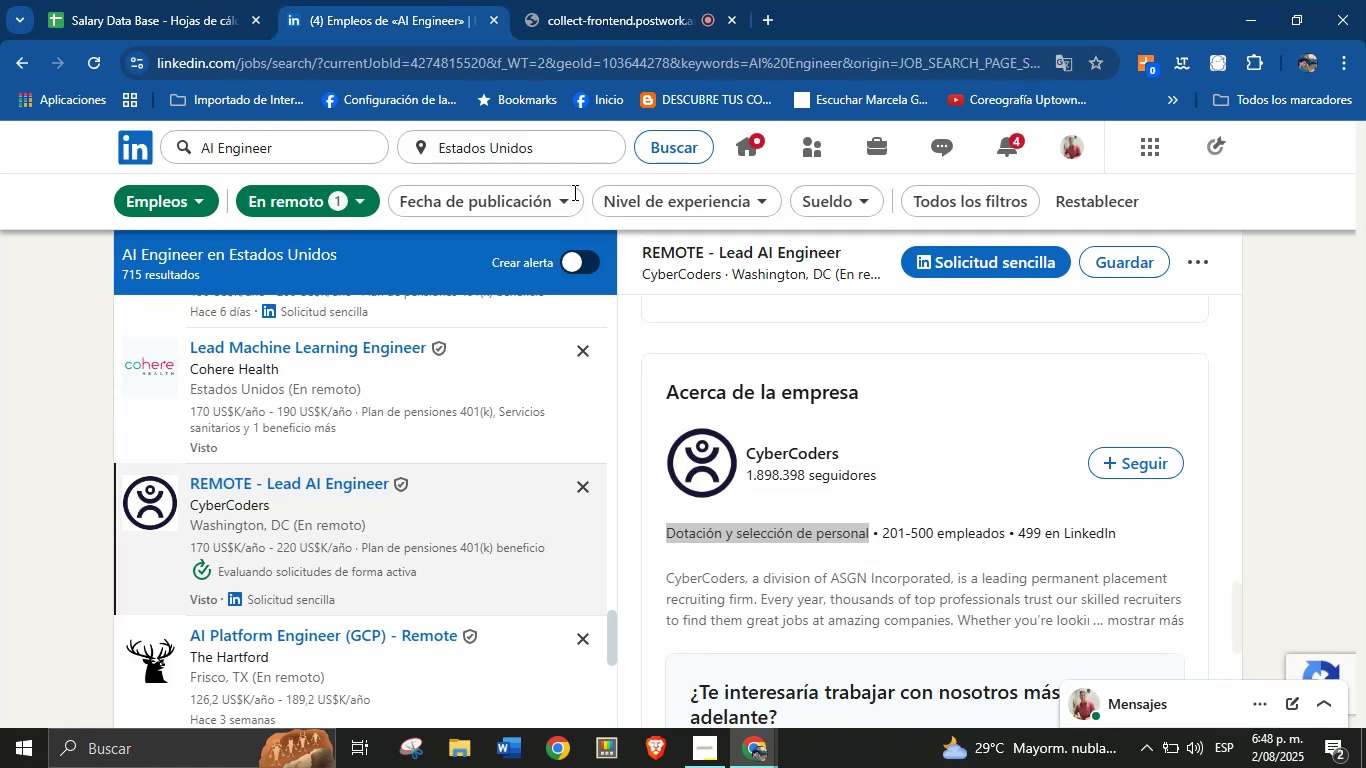 
scroll: coordinate [861, 496], scroll_direction: up, amount: 14.0
 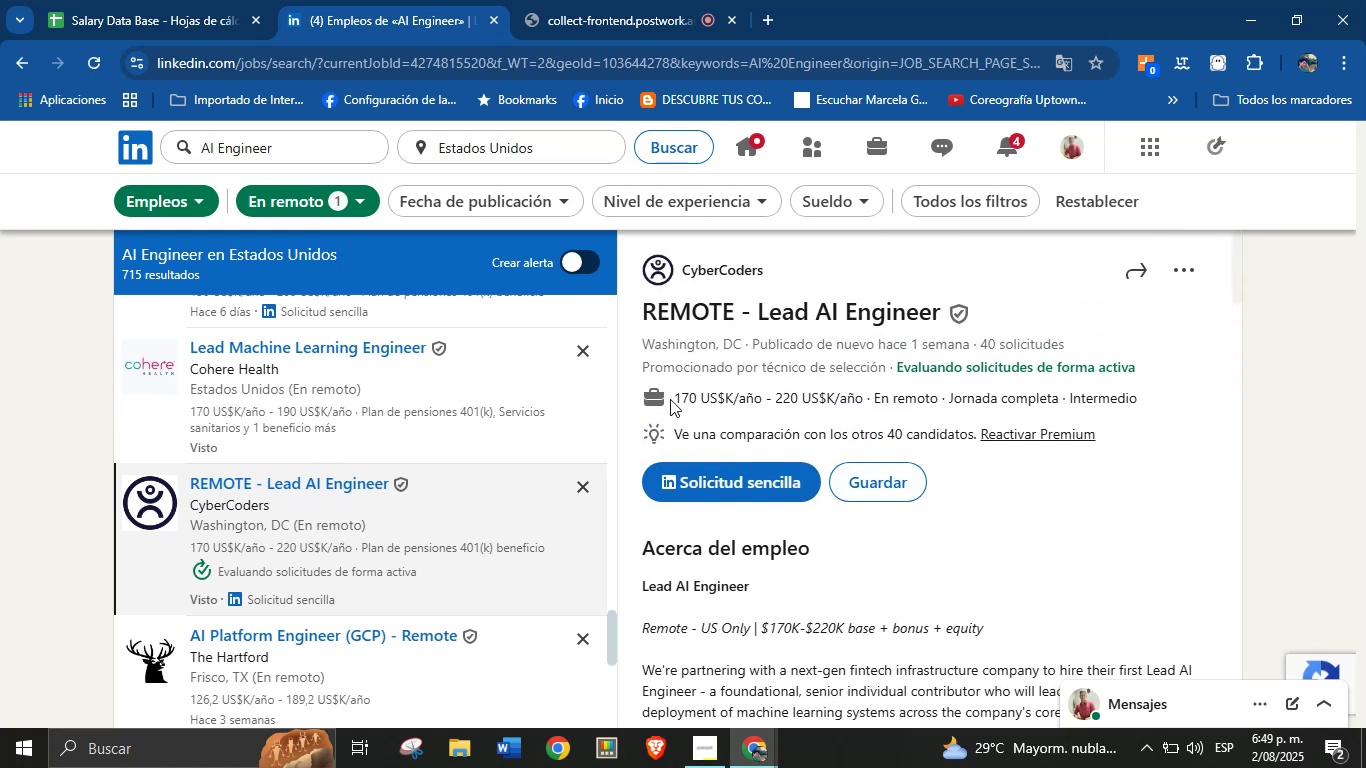 
left_click_drag(start_coordinate=[669, 398], to_coordinate=[863, 409])
 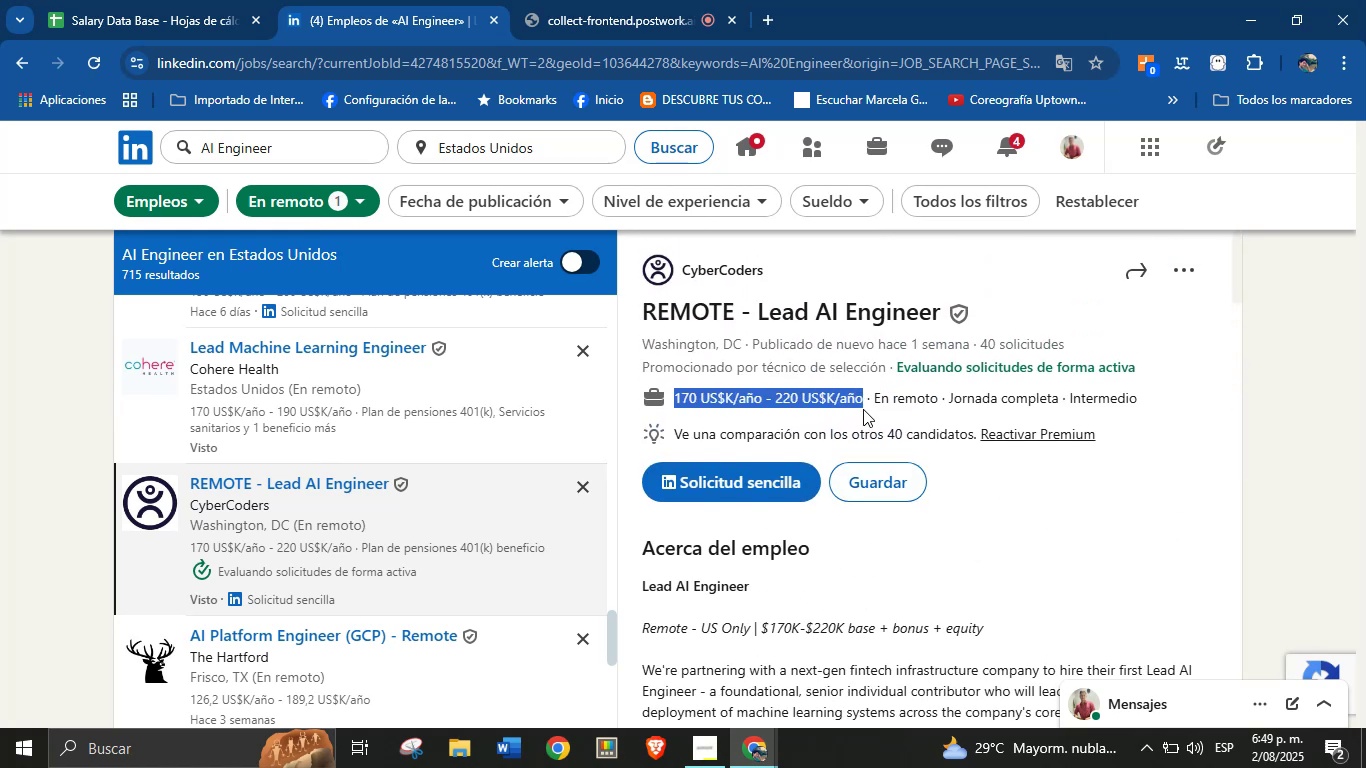 
key(Control+C)
 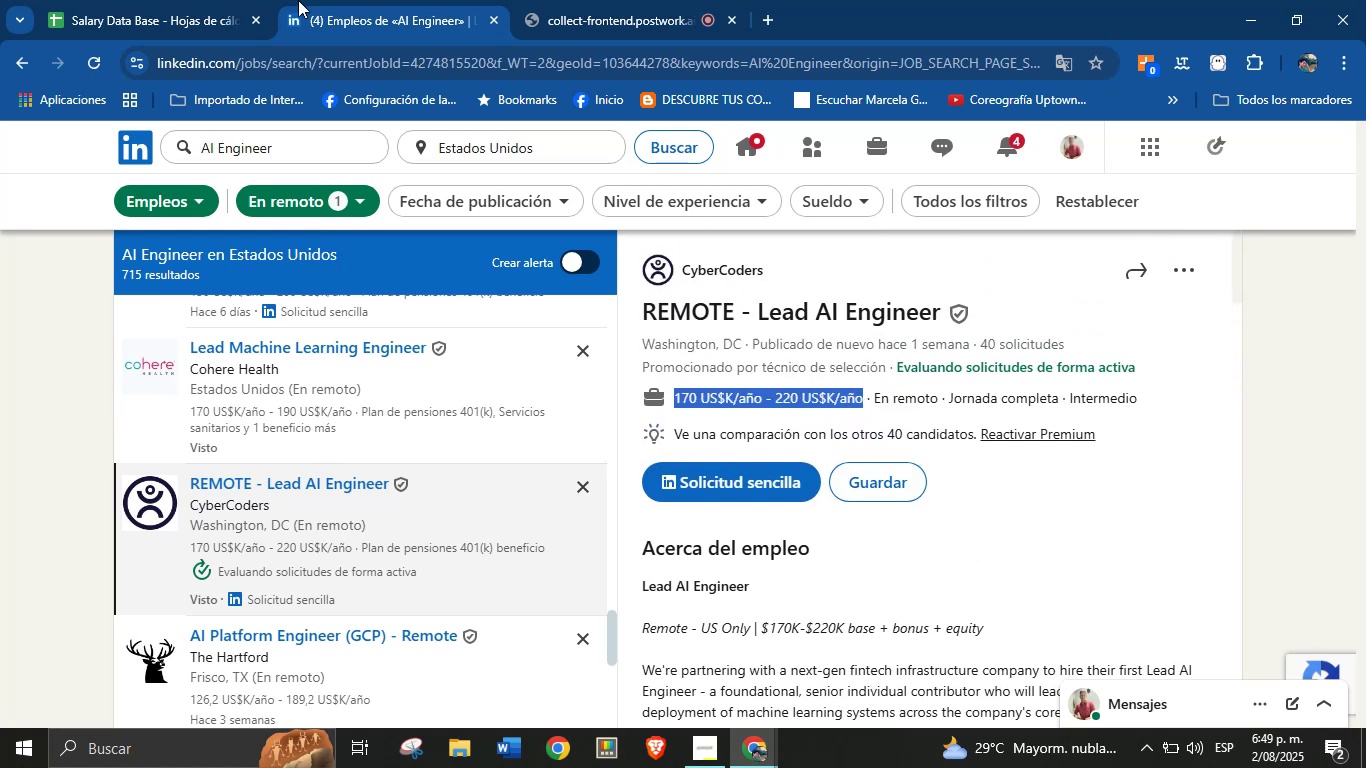 
left_click([231, 0])
 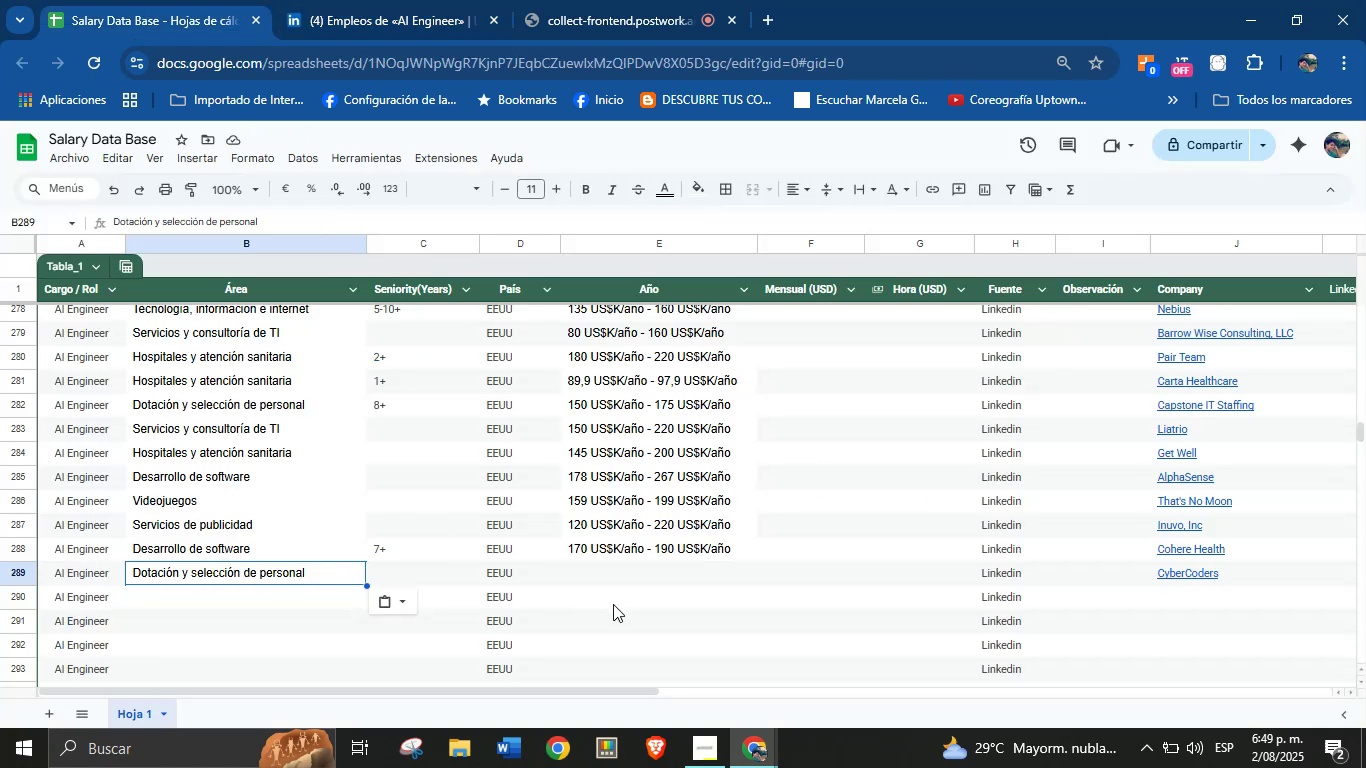 
left_click([617, 574])
 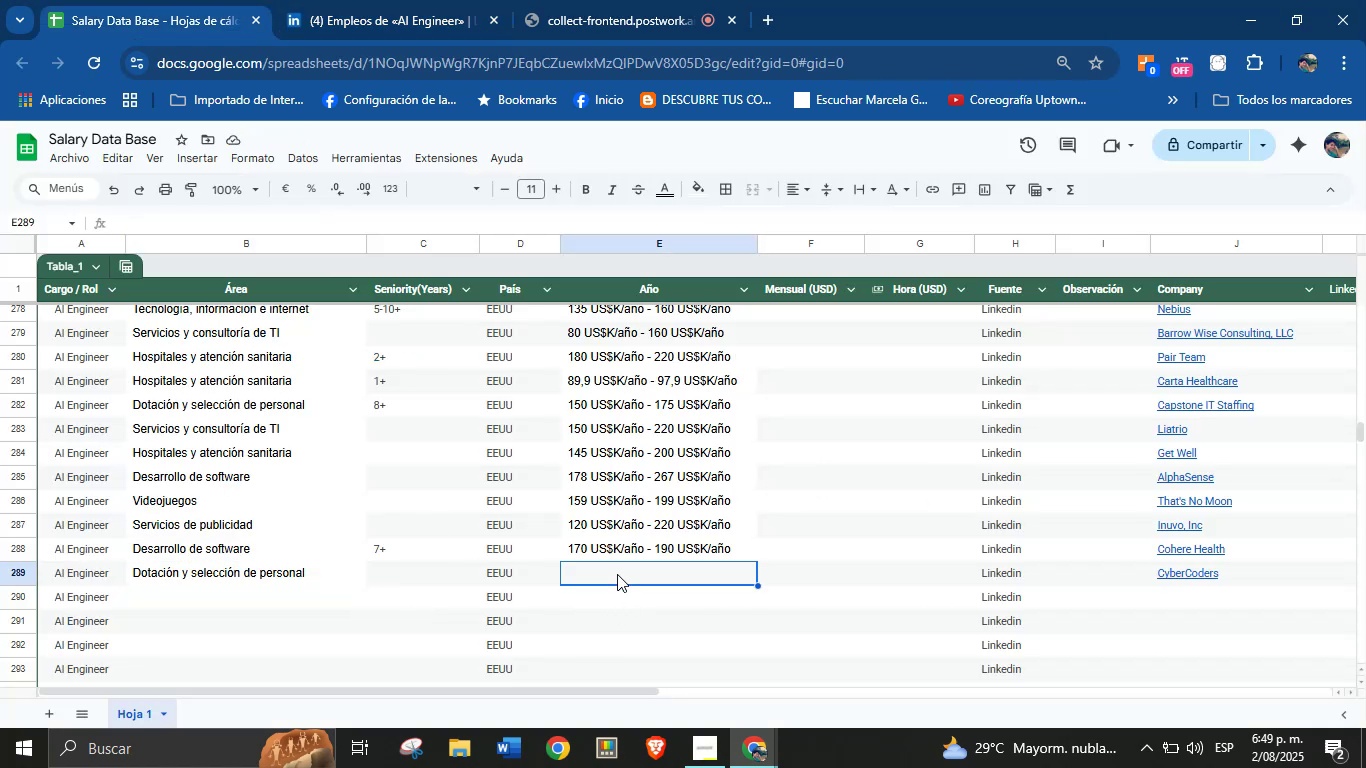 
key(Control+V)
 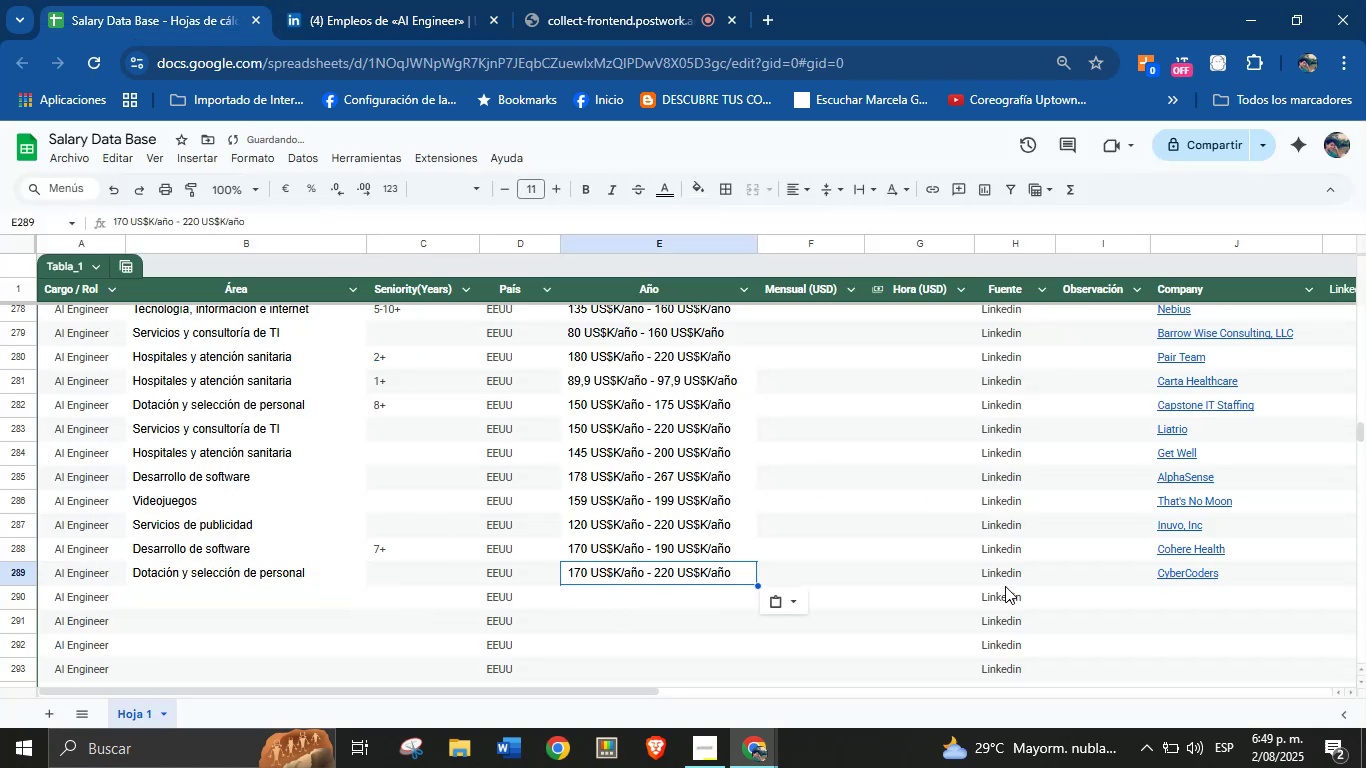 
left_click([565, 562])
 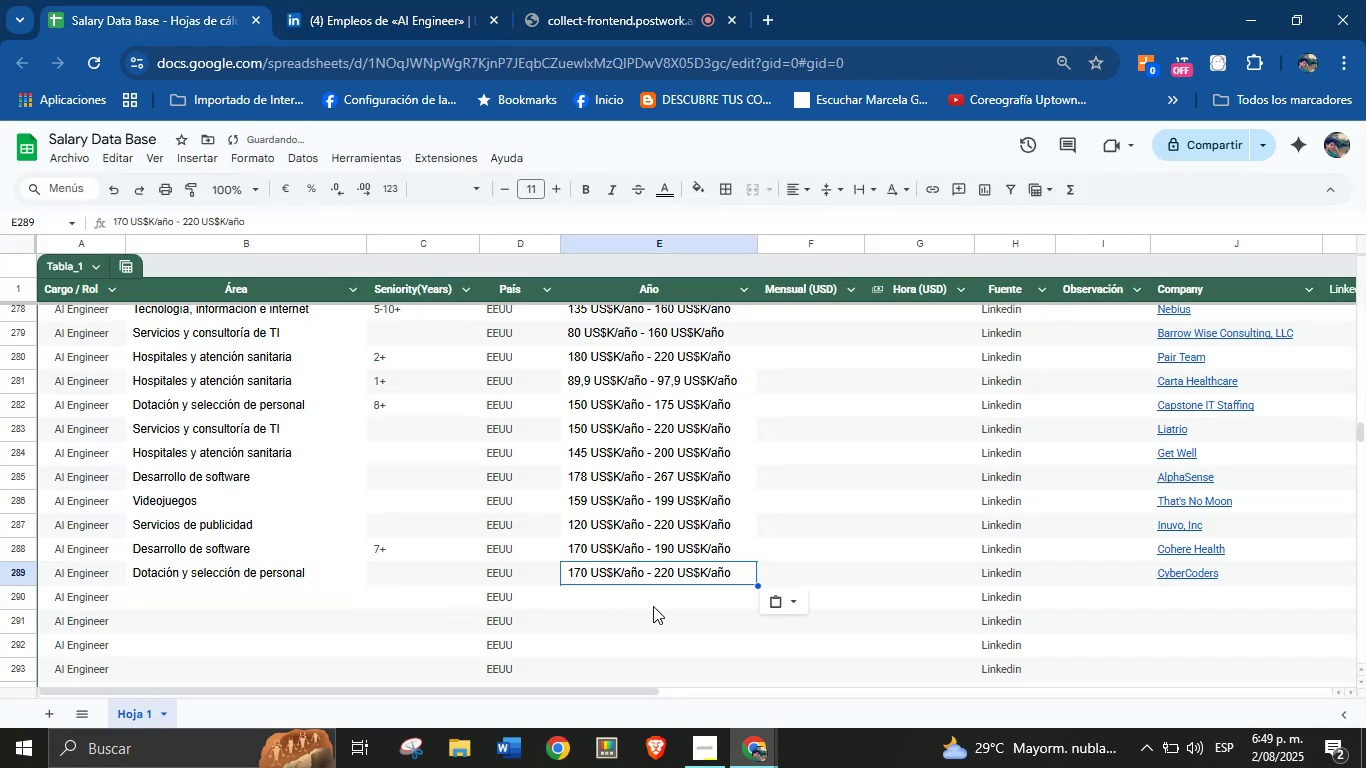 
left_click([595, 598])
 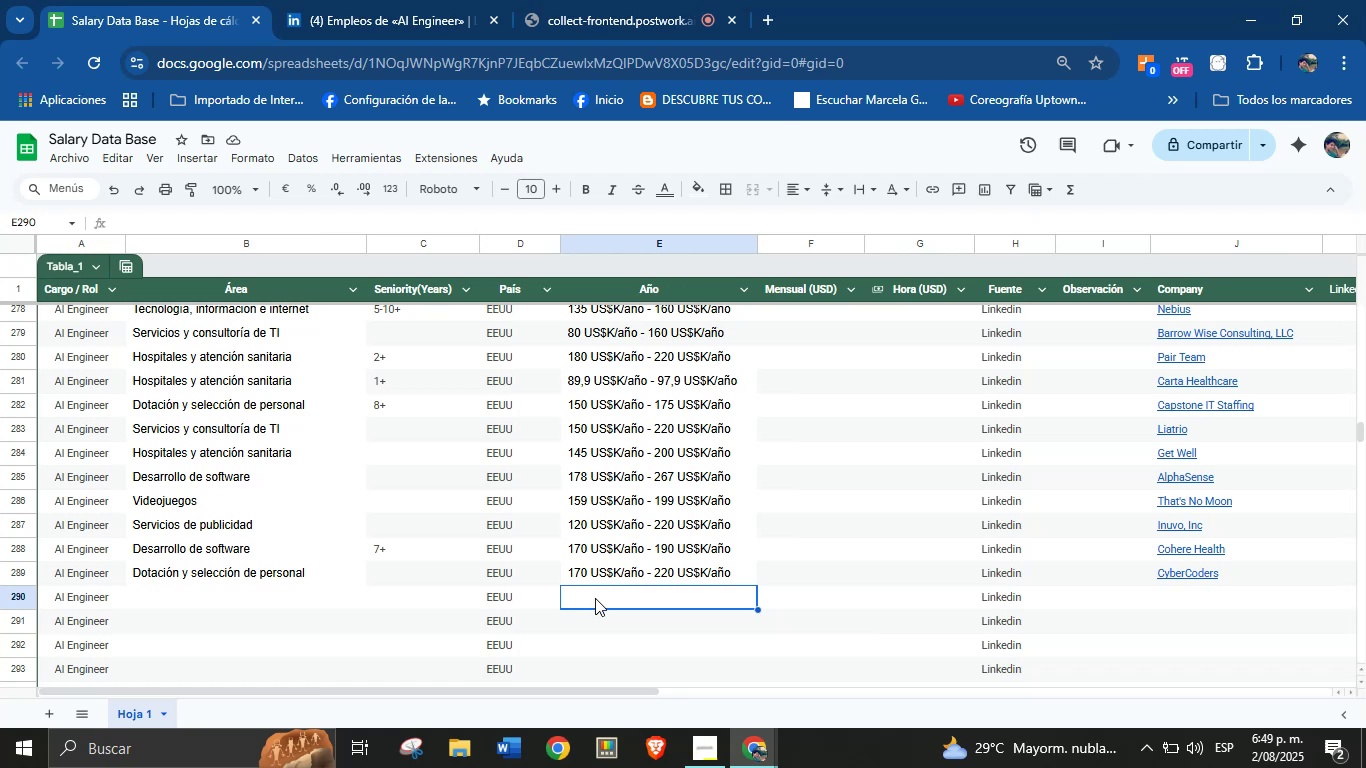 
wait(26.87)
 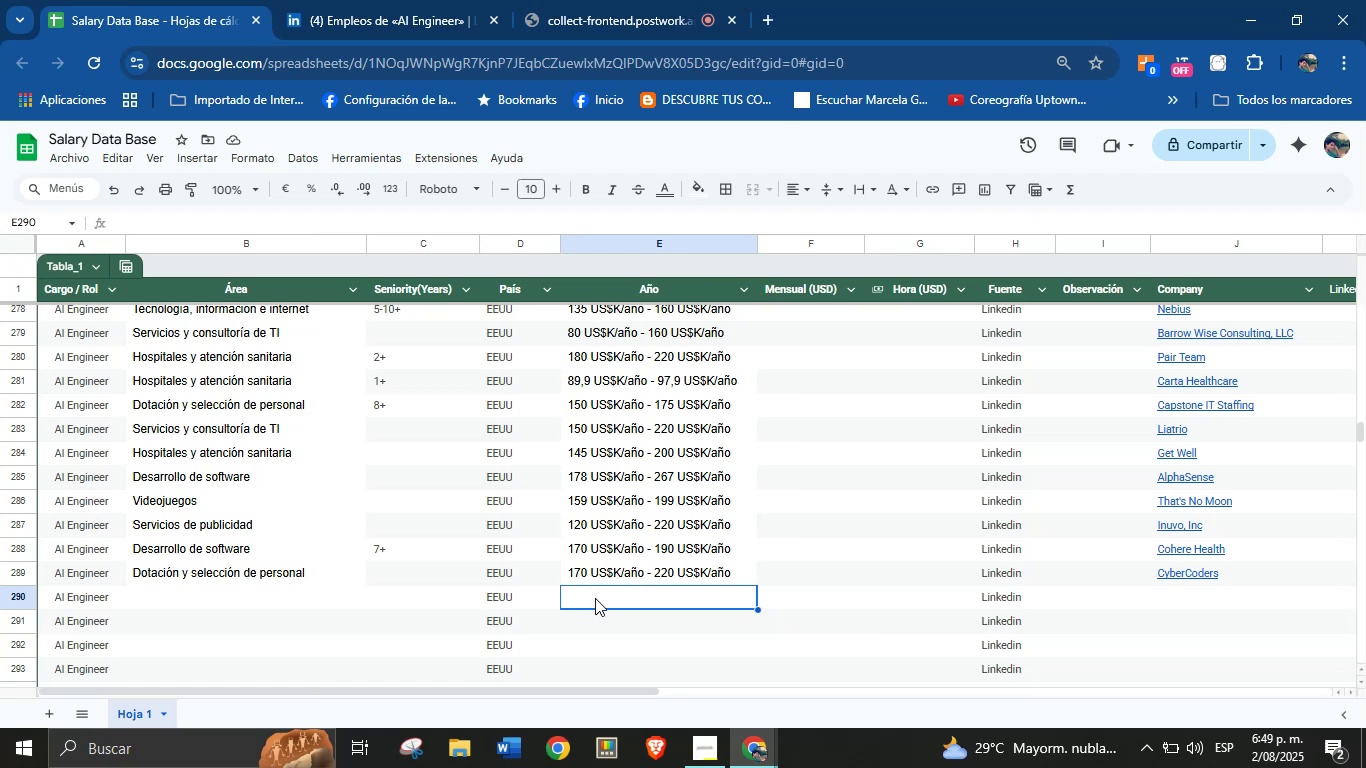 
left_click([385, 0])
 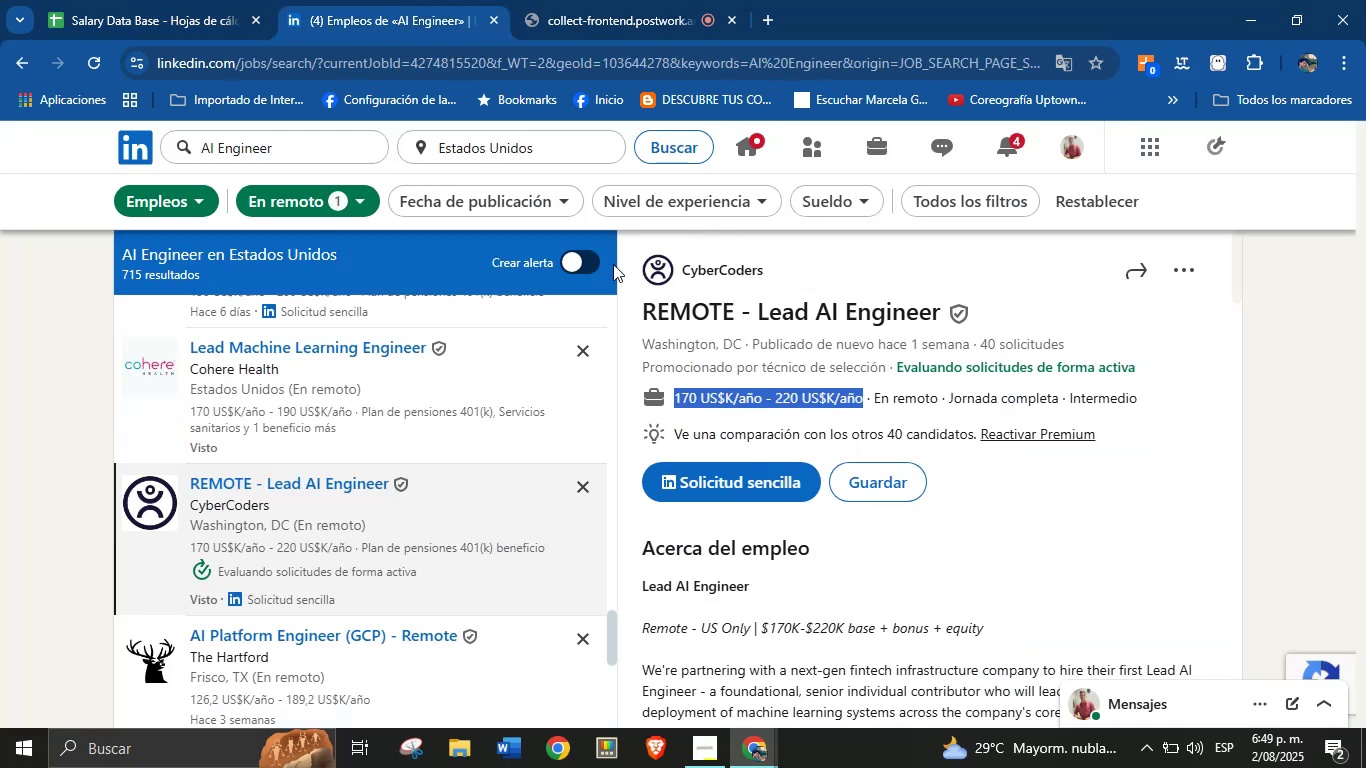 
left_click([202, 0])
 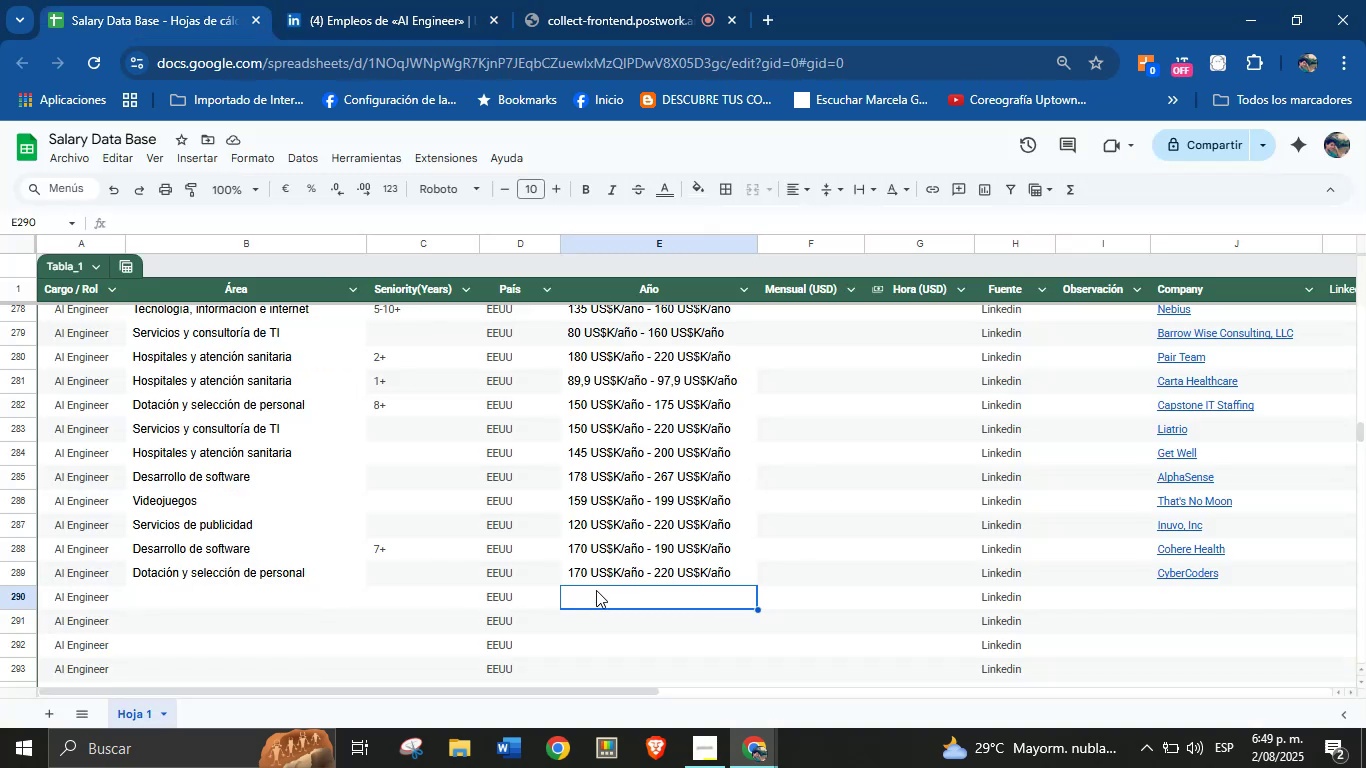 
left_click([407, 0])
 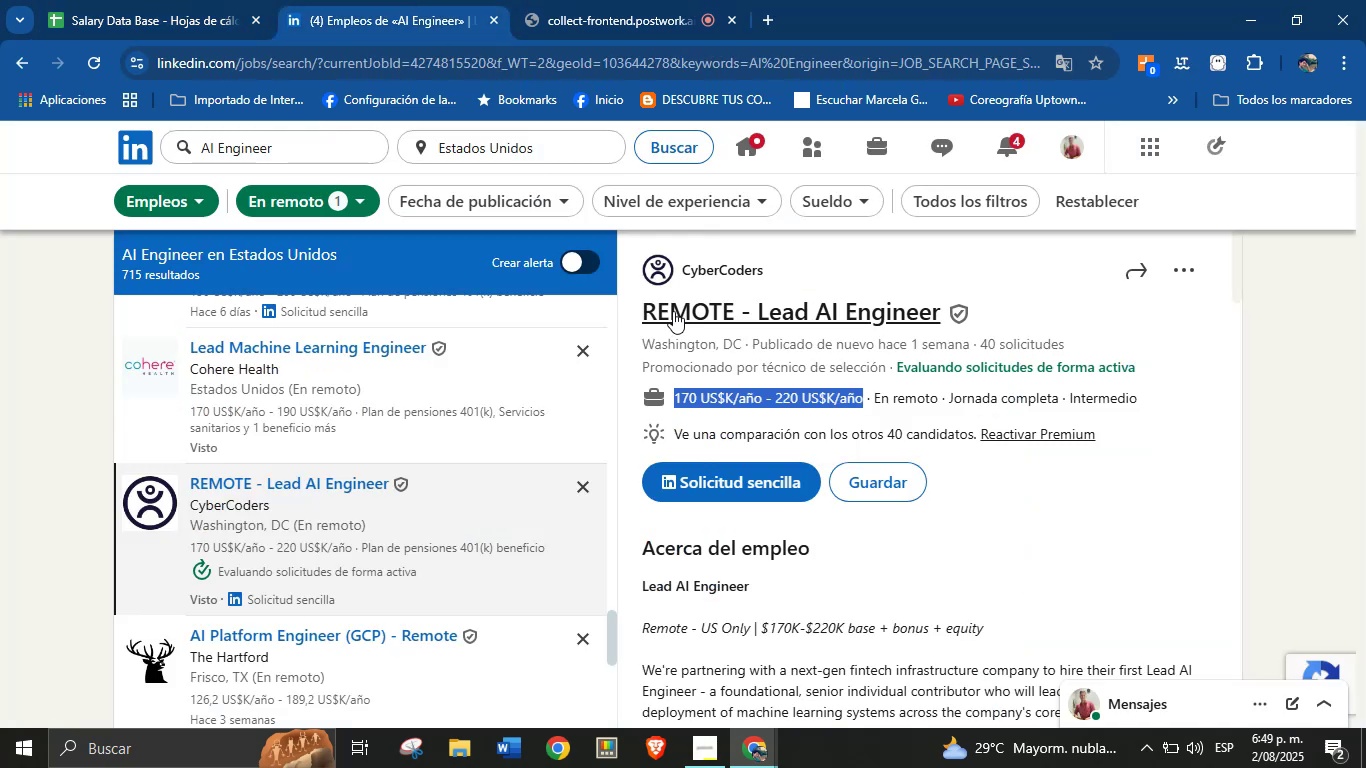 
left_click([115, 0])
 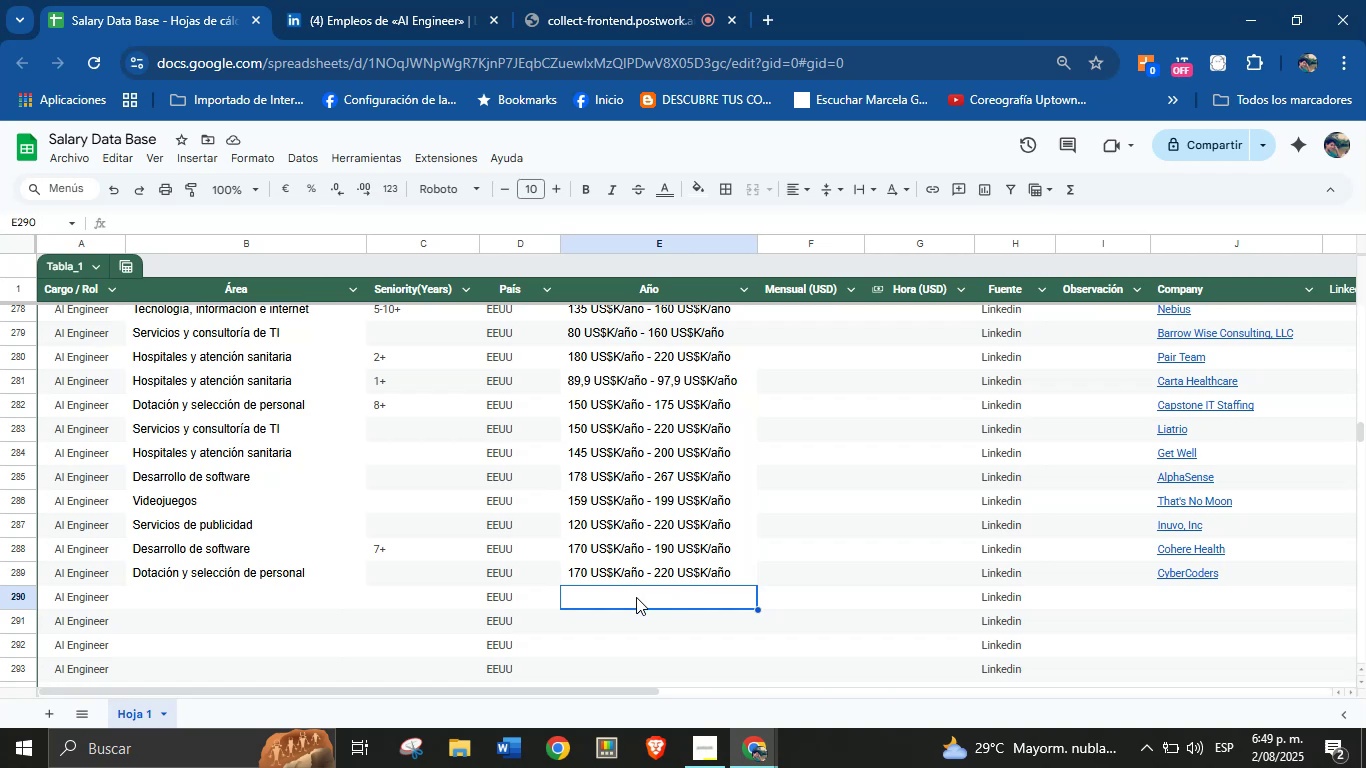 
key(Control+V)
 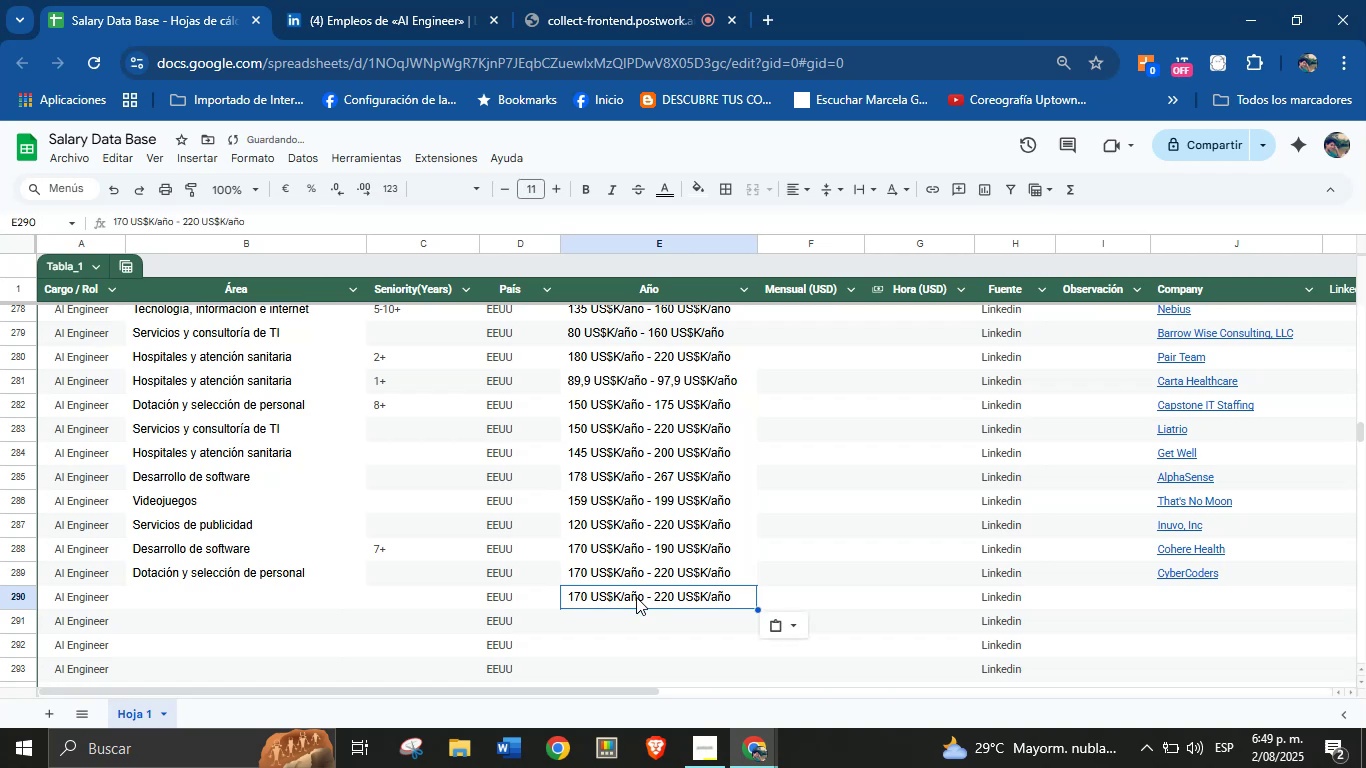 
key(Control+Z)
 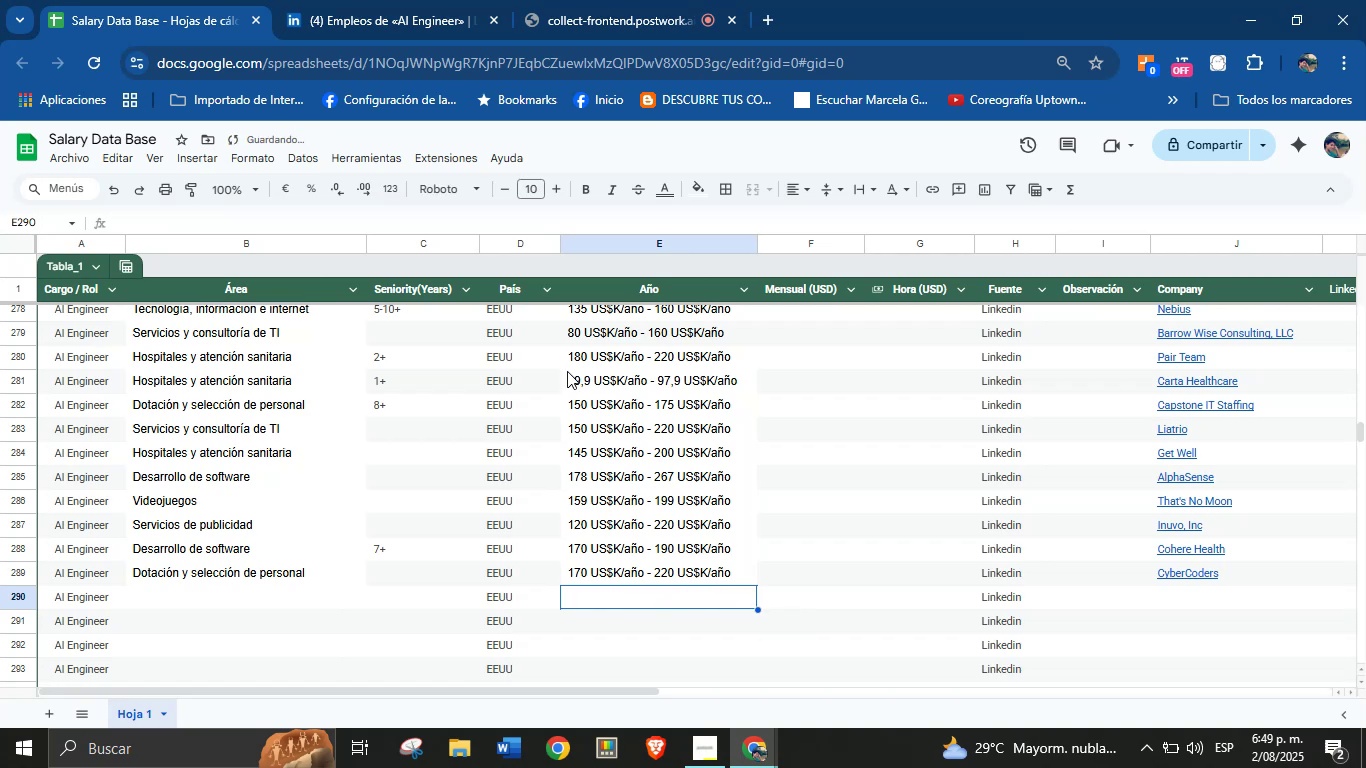 
left_click([396, 0])
 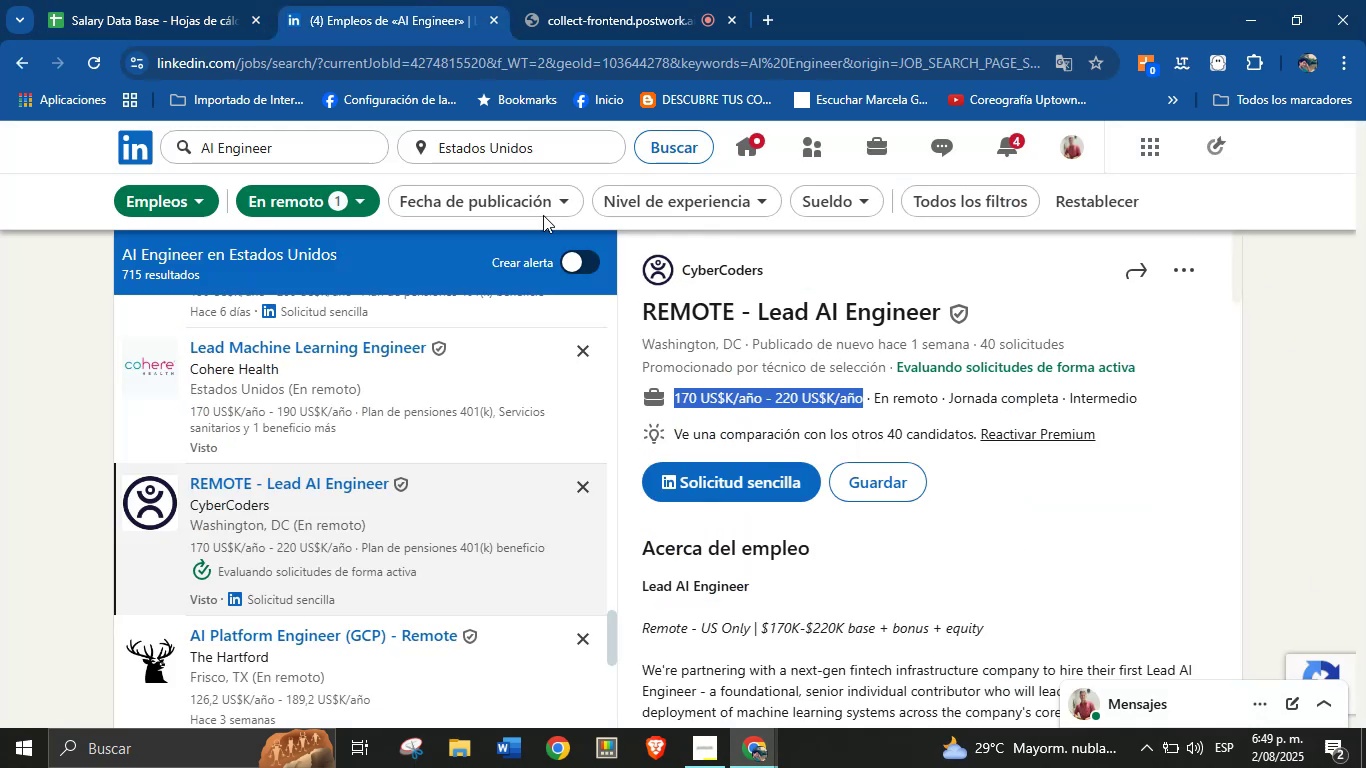 
left_click([210, 0])
 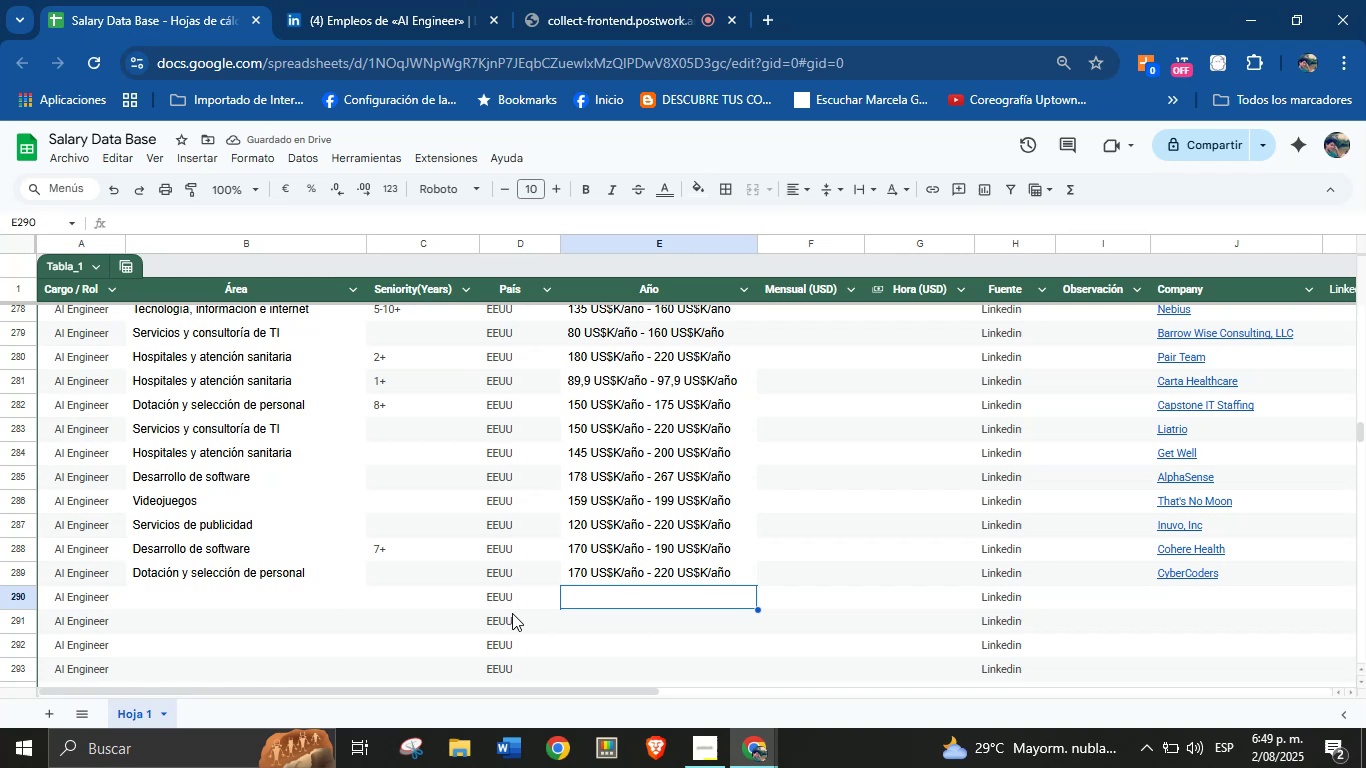 
left_click([278, 597])
 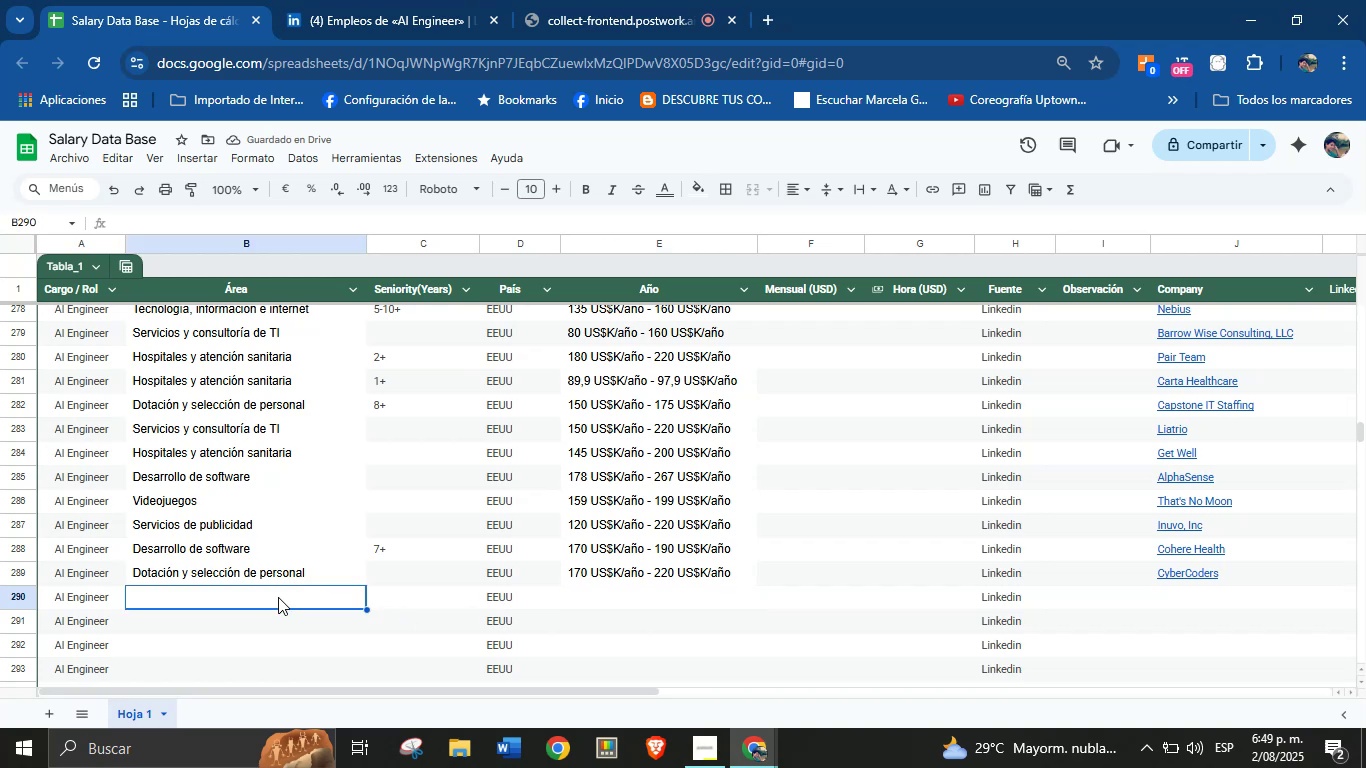 
left_click([427, 0])
 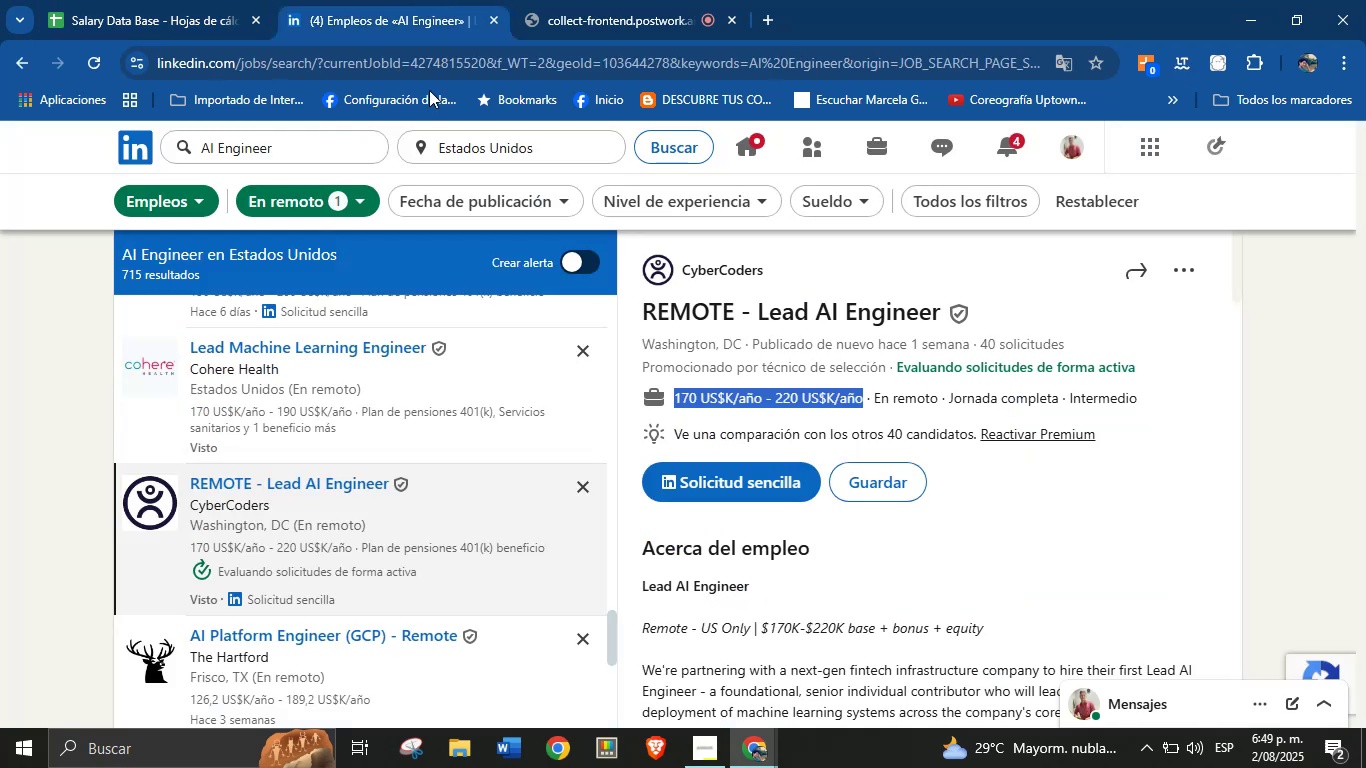 
scroll: coordinate [286, 543], scroll_direction: down, amount: 4.0
 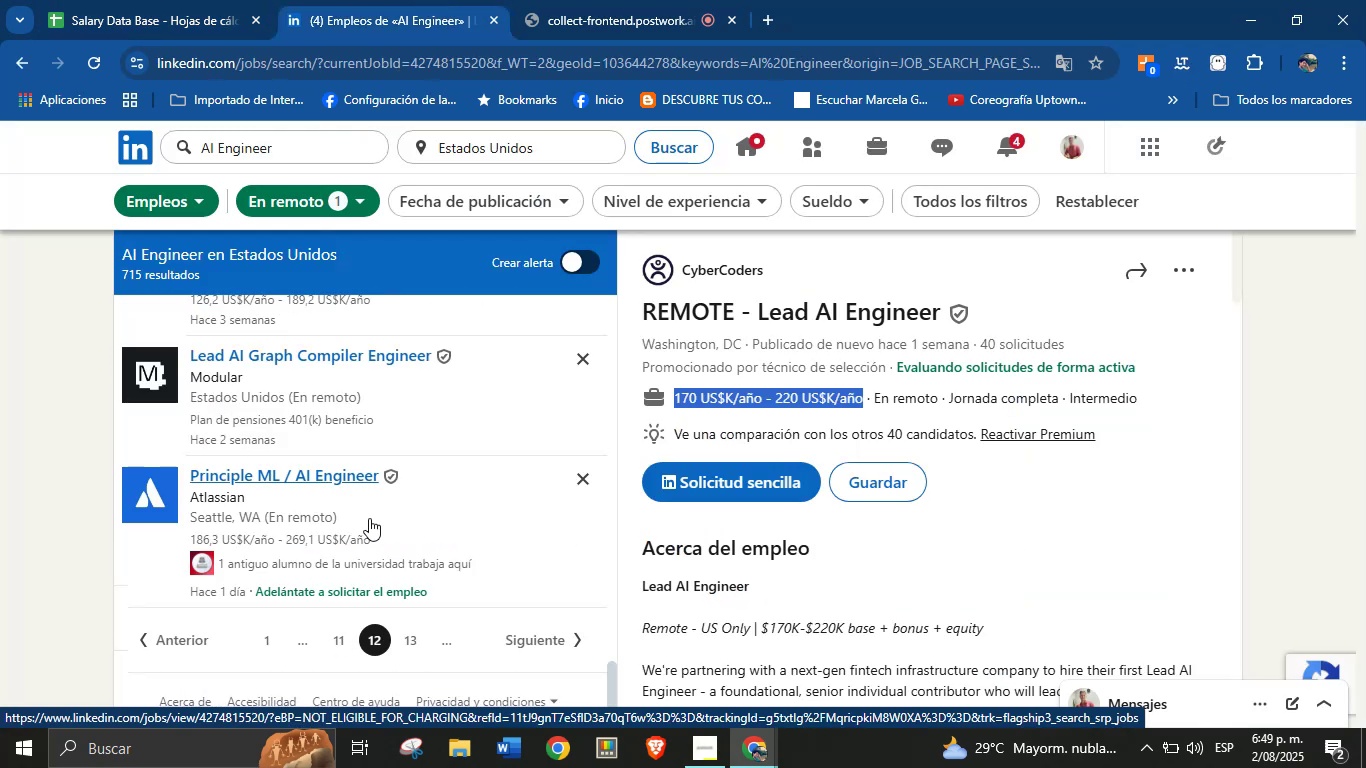 
scroll: coordinate [369, 517], scroll_direction: up, amount: 3.0
 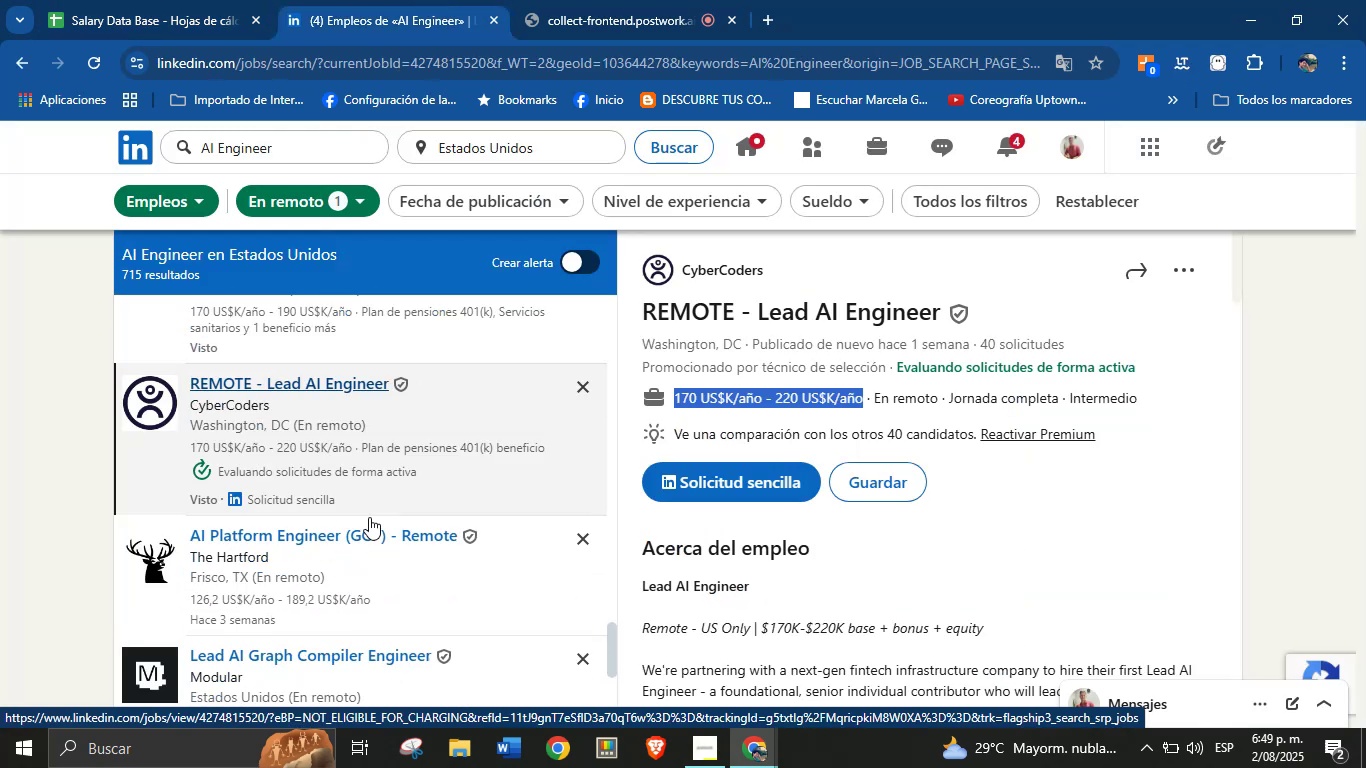 
scroll: coordinate [362, 523], scroll_direction: down, amount: 4.0
 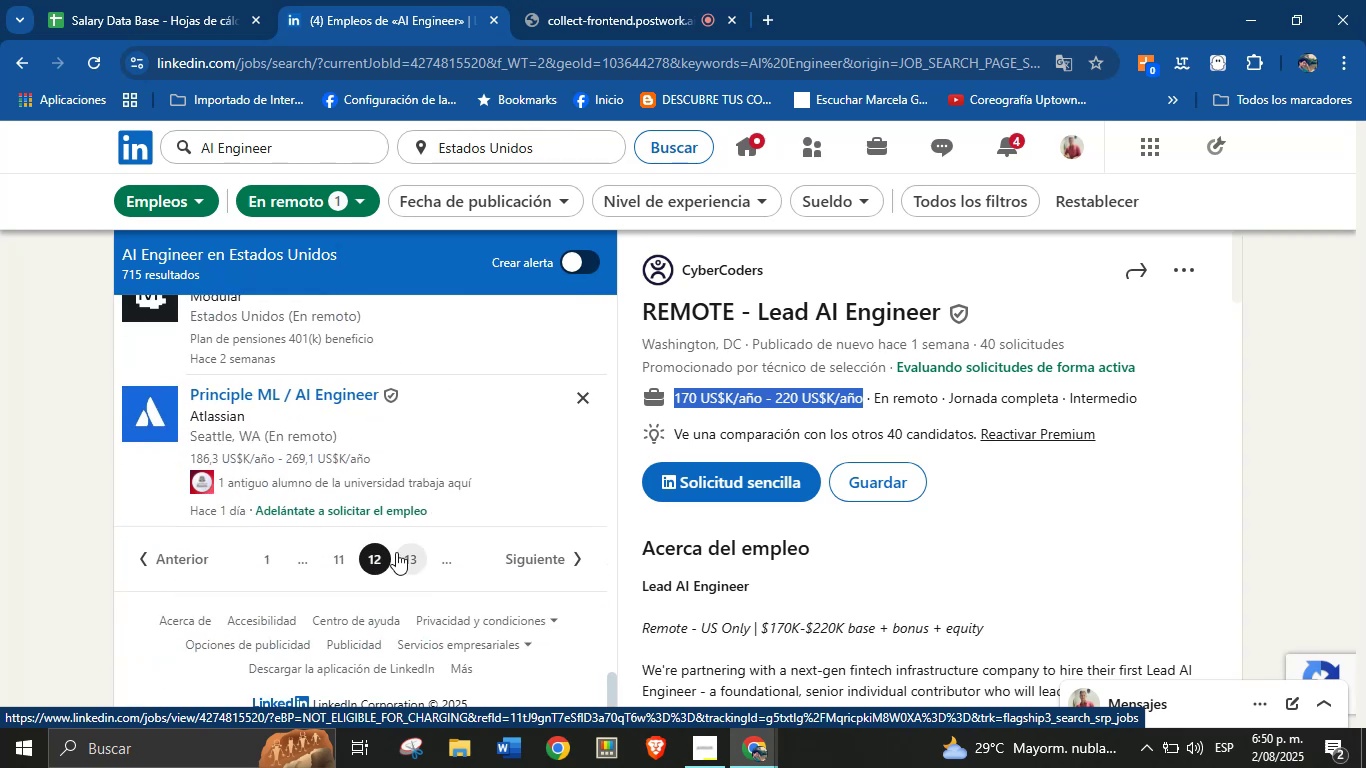 
left_click([405, 559])
 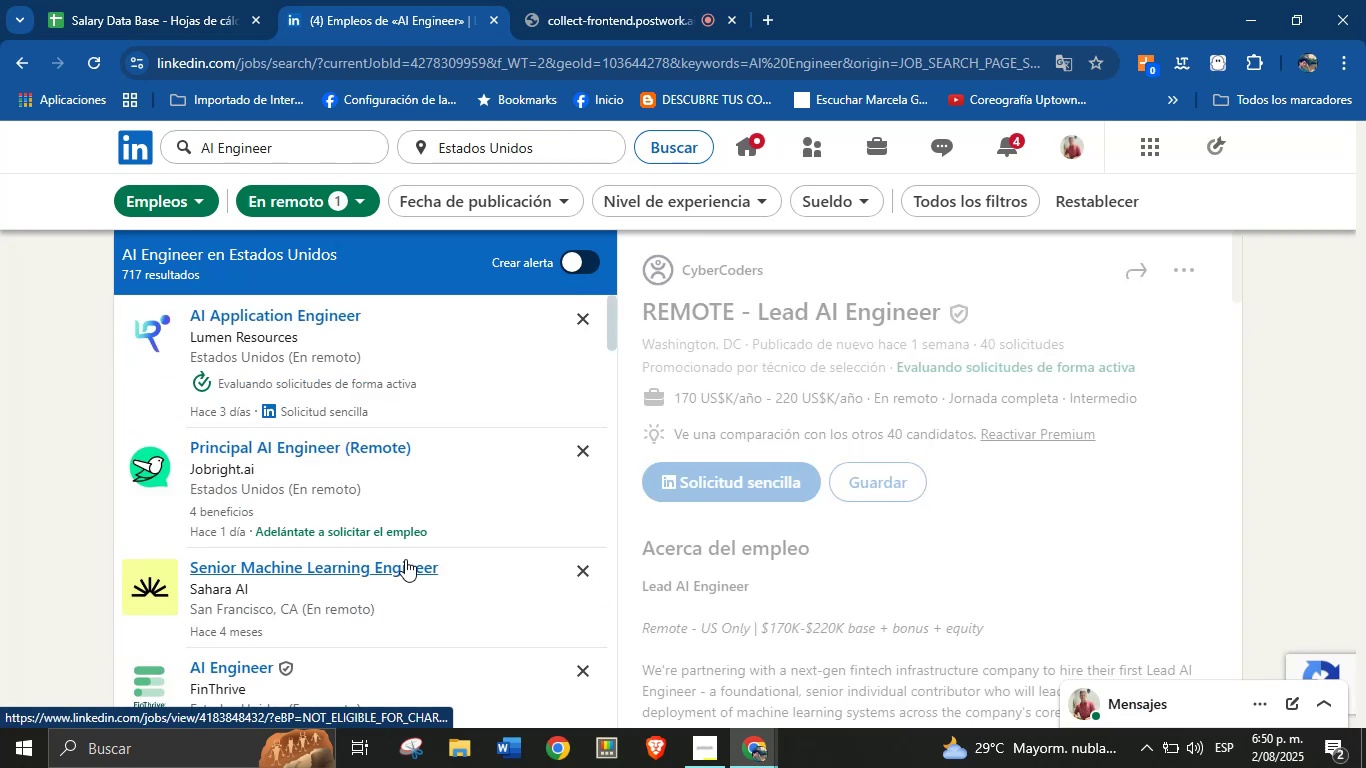 
wait(9.5)
 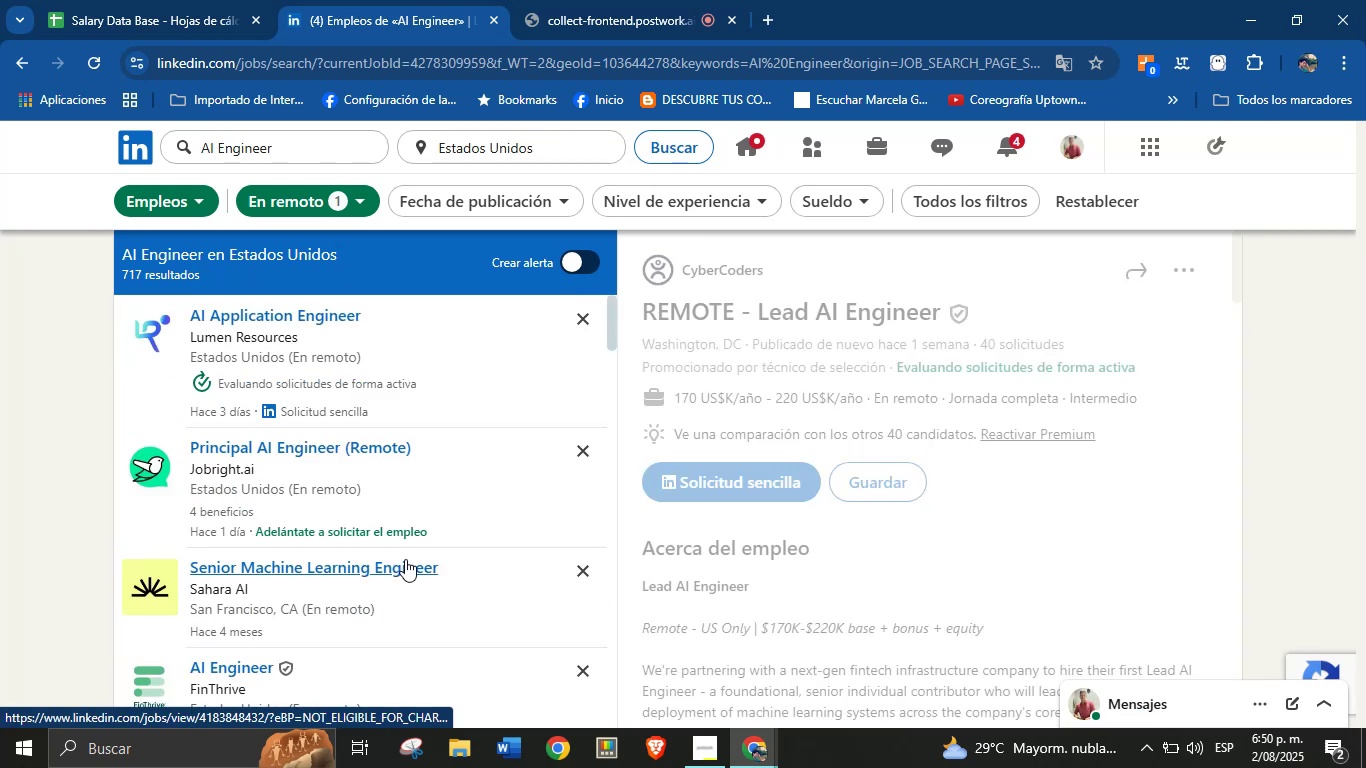 
scroll: coordinate [377, 509], scroll_direction: down, amount: 3.0
 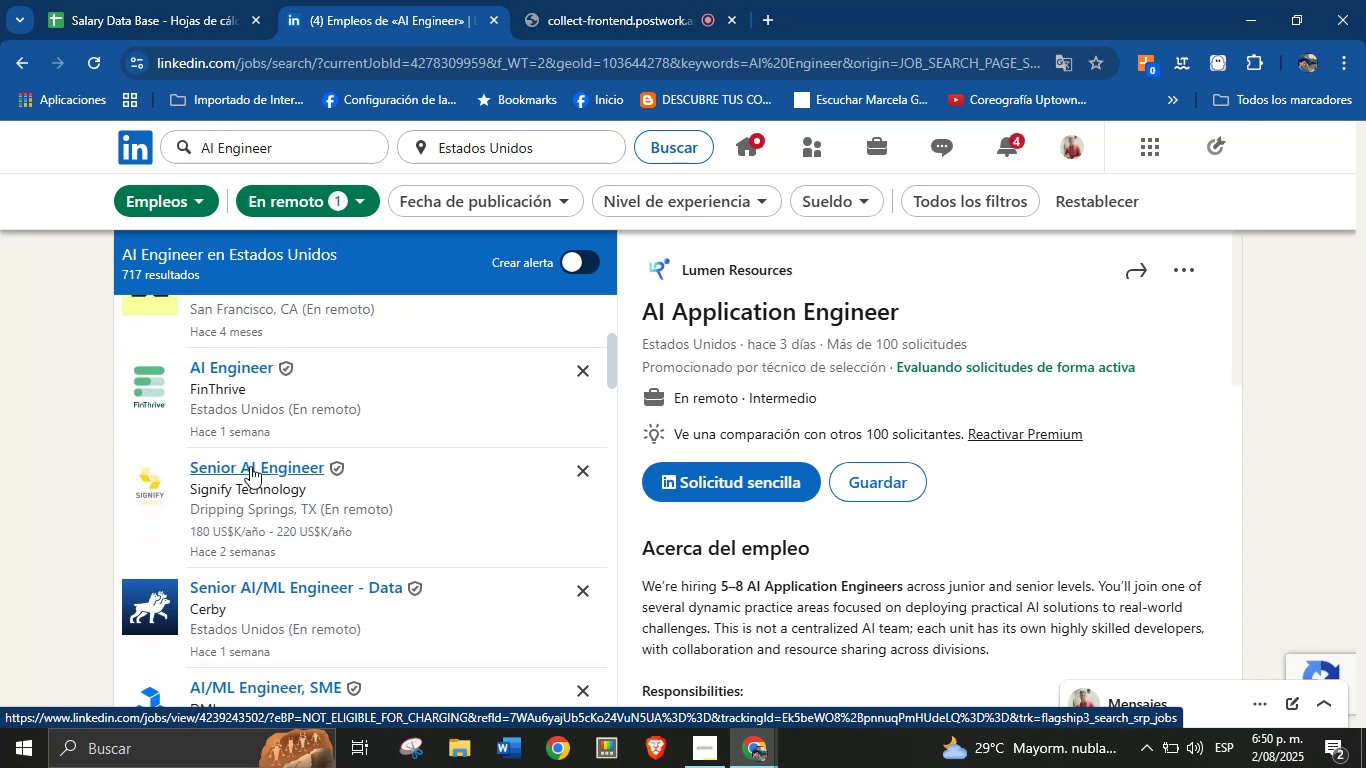 
left_click([250, 466])
 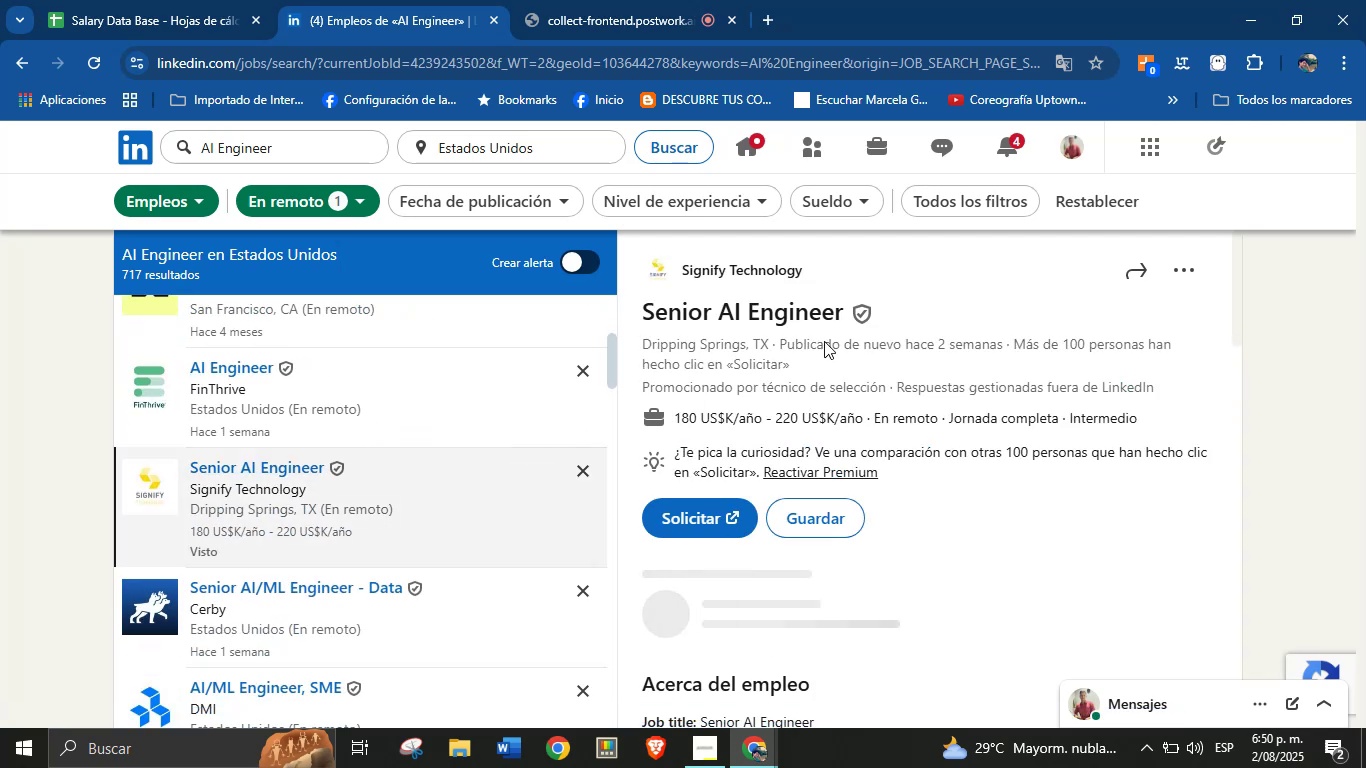 
left_click_drag(start_coordinate=[813, 271], to_coordinate=[667, 260])
 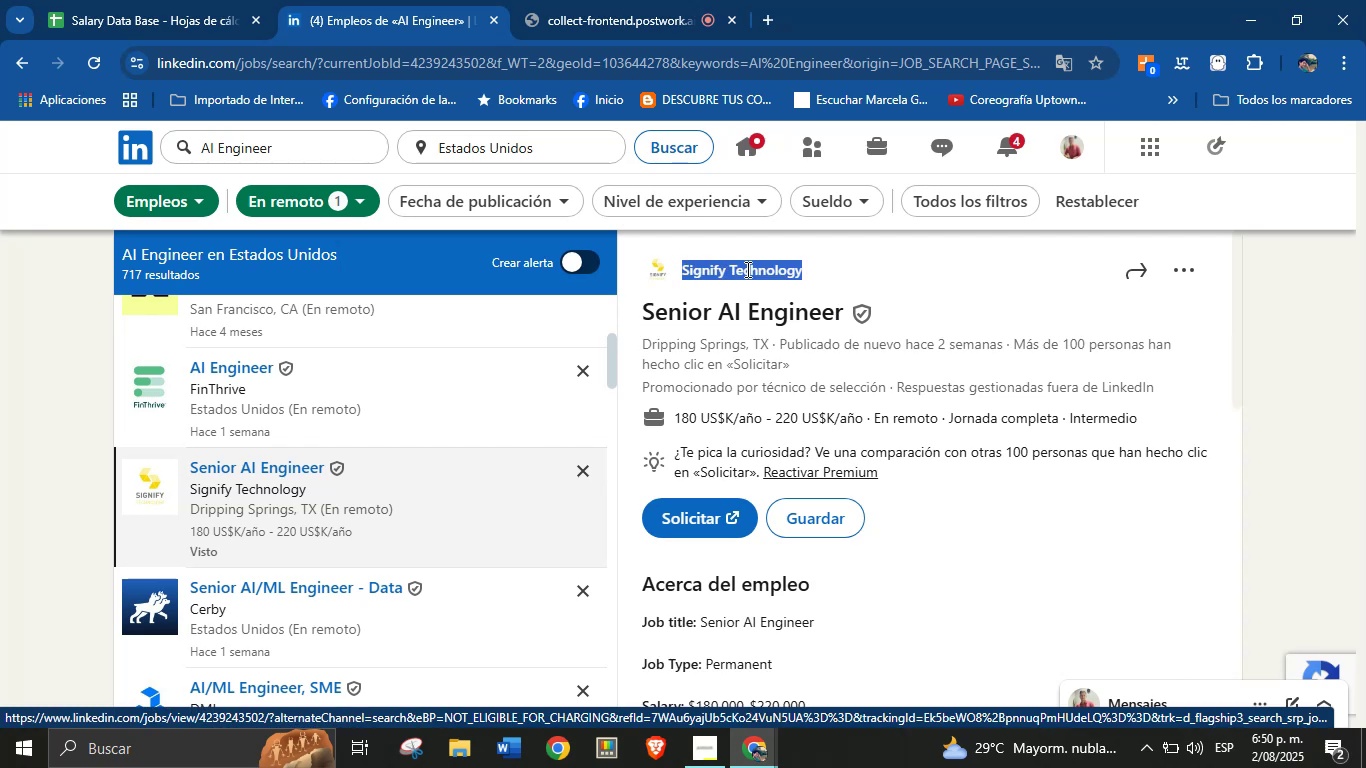 
left_click([815, 270])
 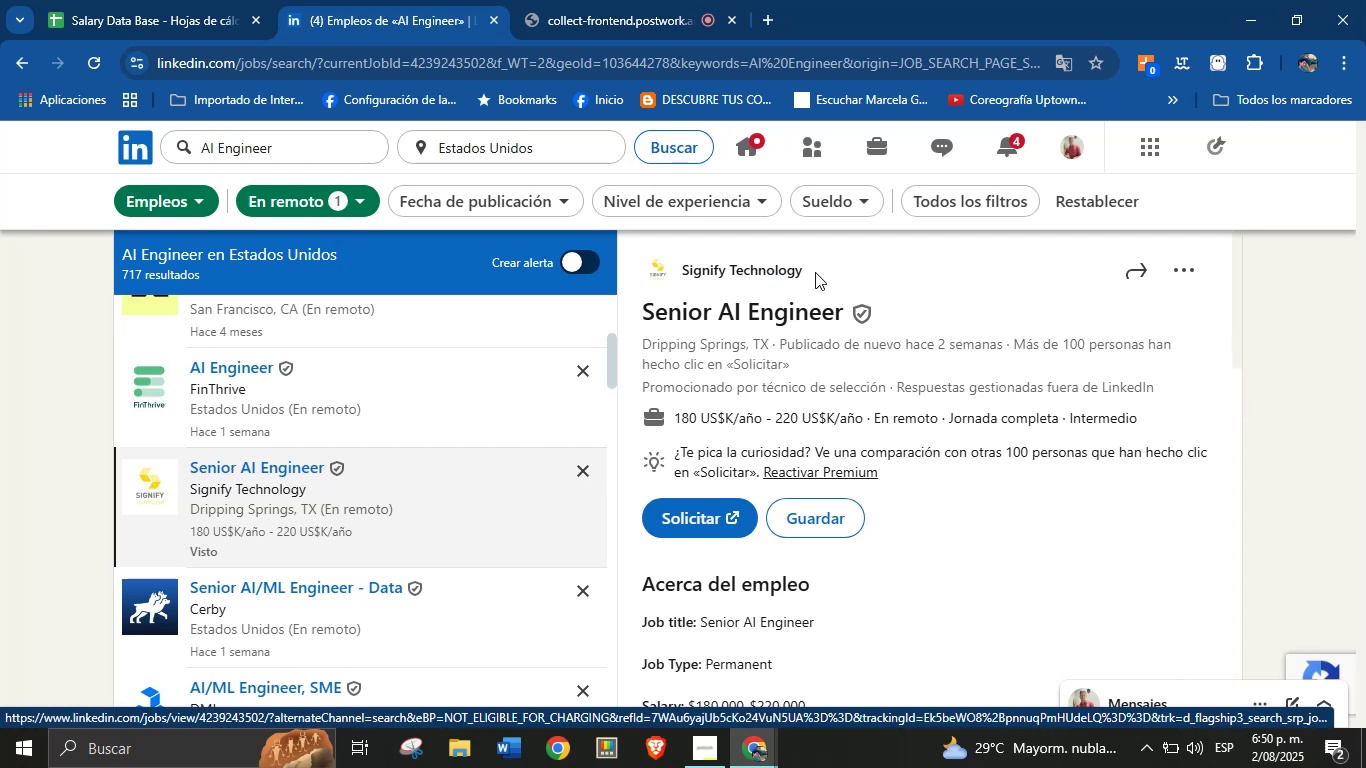 
left_click_drag(start_coordinate=[815, 272], to_coordinate=[684, 264])
 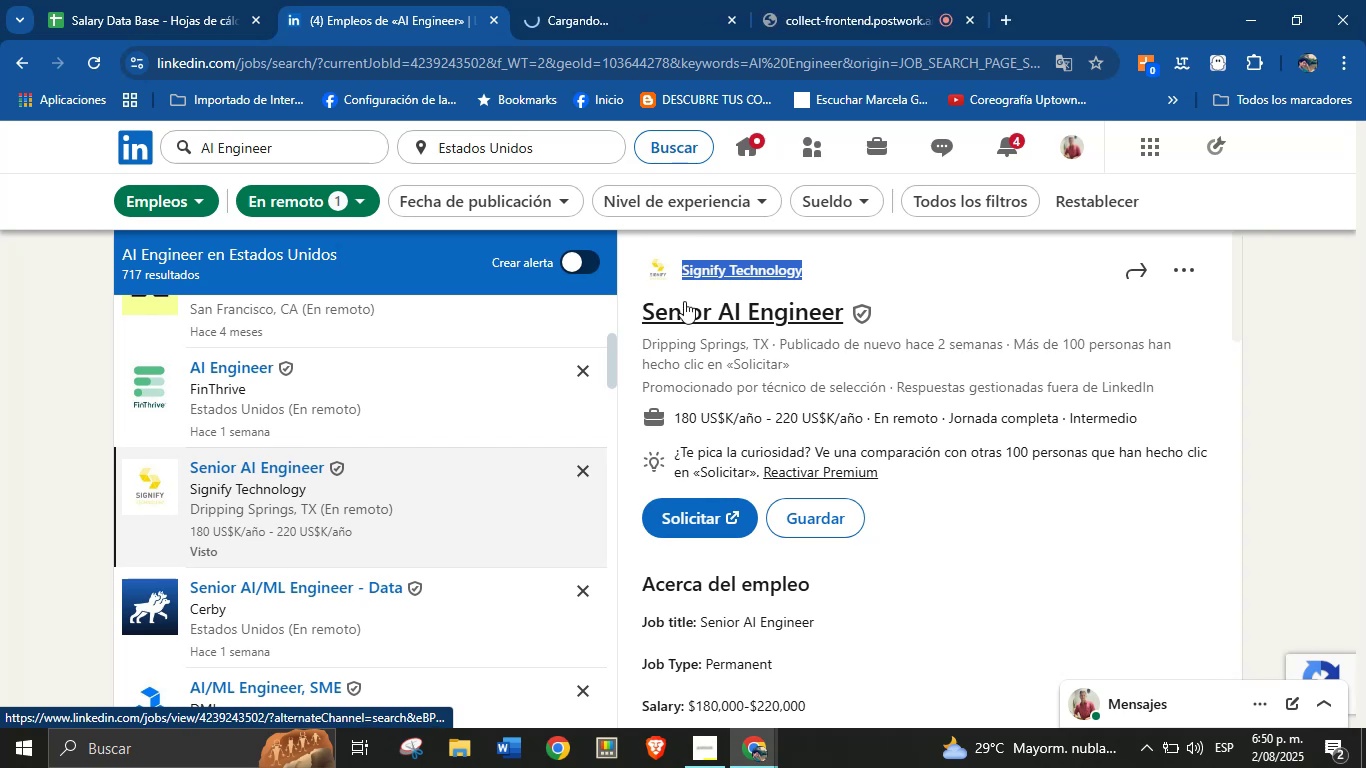 
right_click([684, 264])
 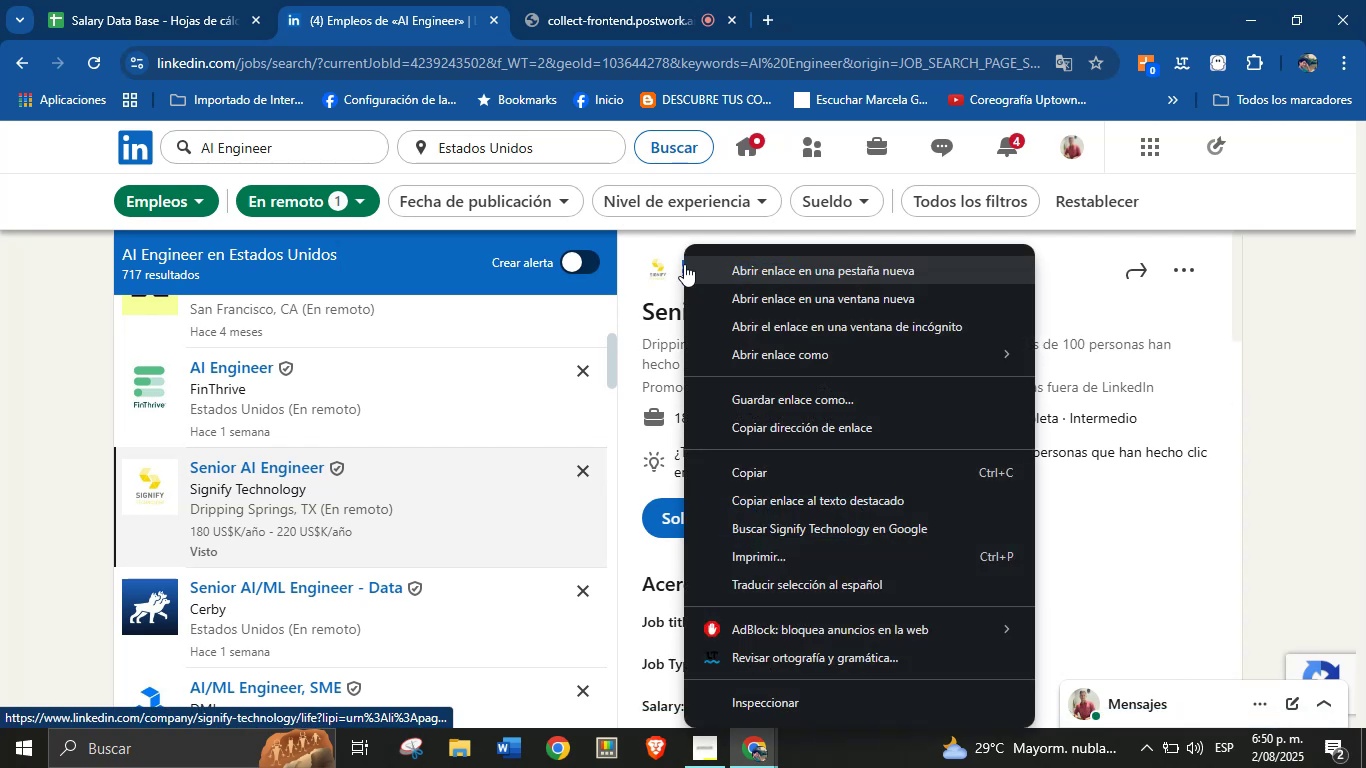 
left_click([684, 264])
 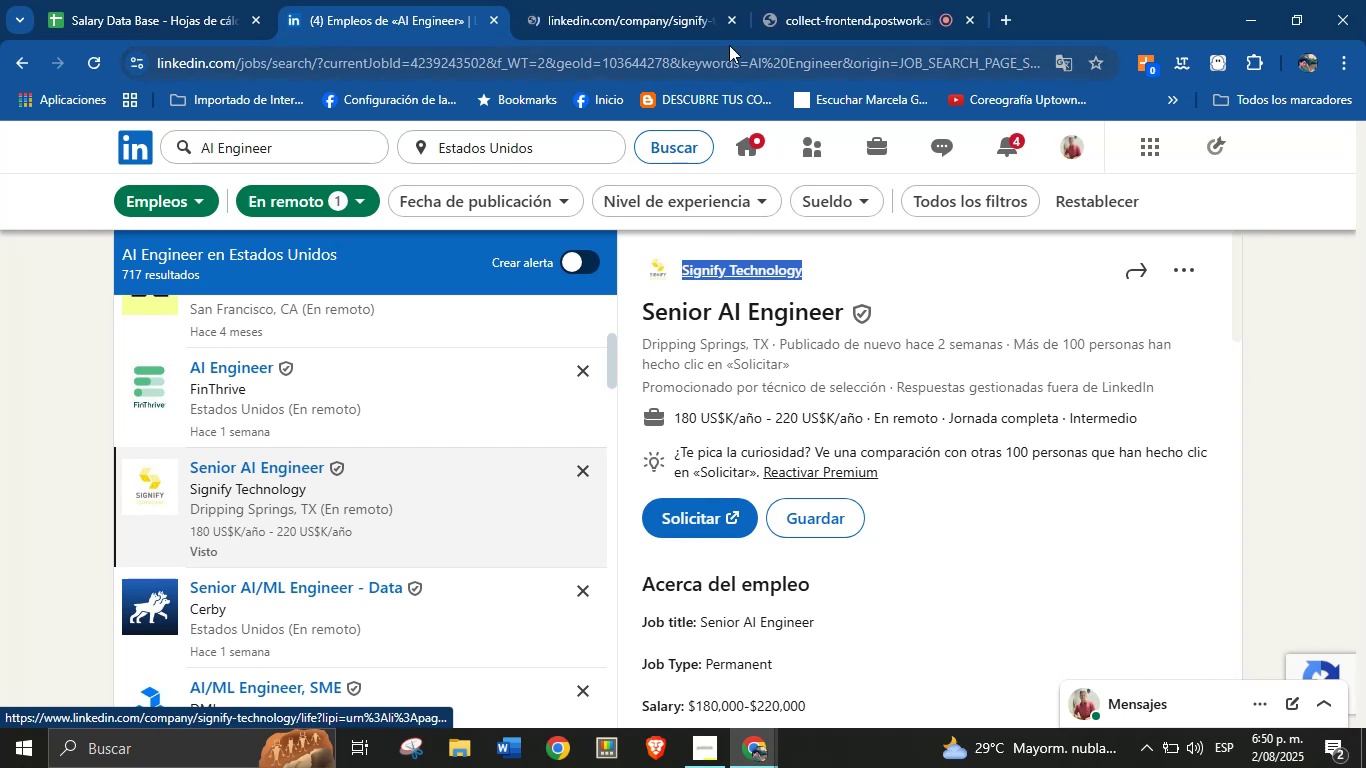 
left_click([725, 27])
 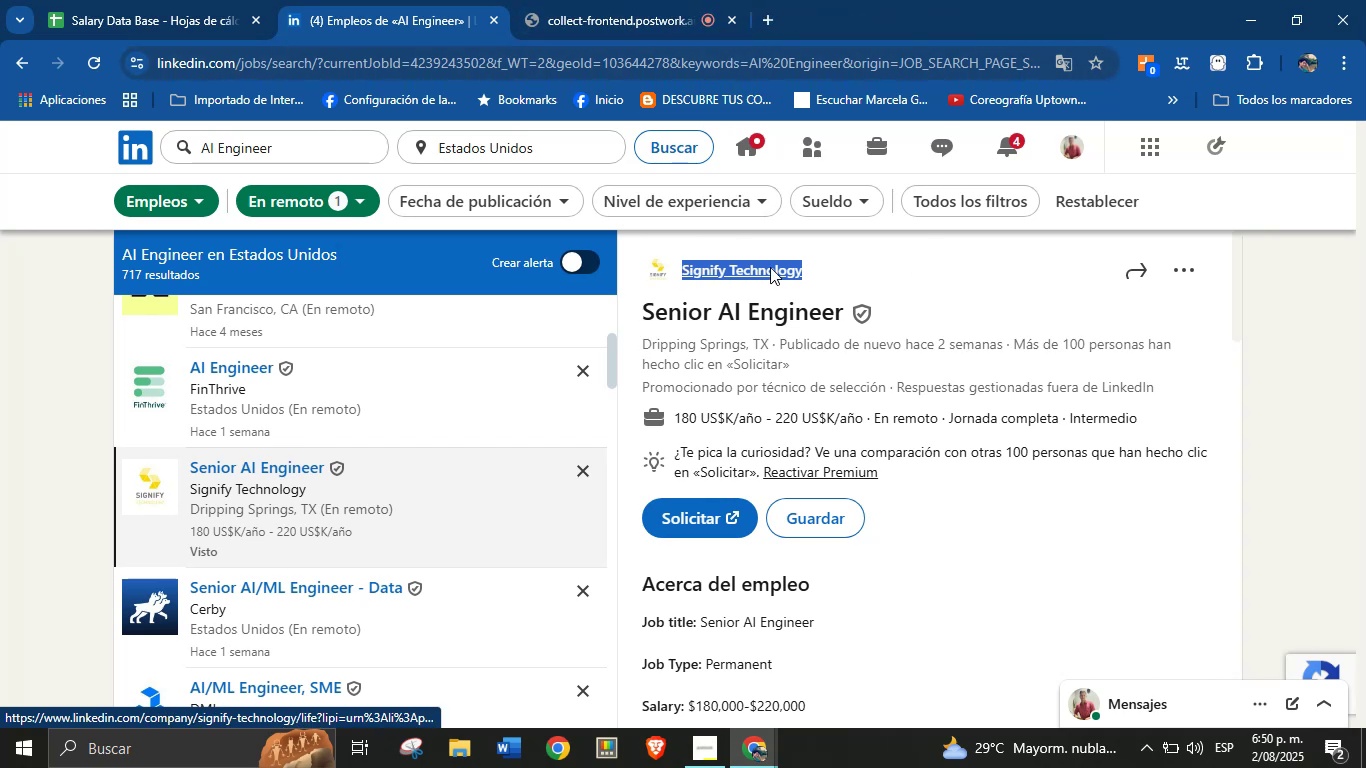 
left_click([830, 268])
 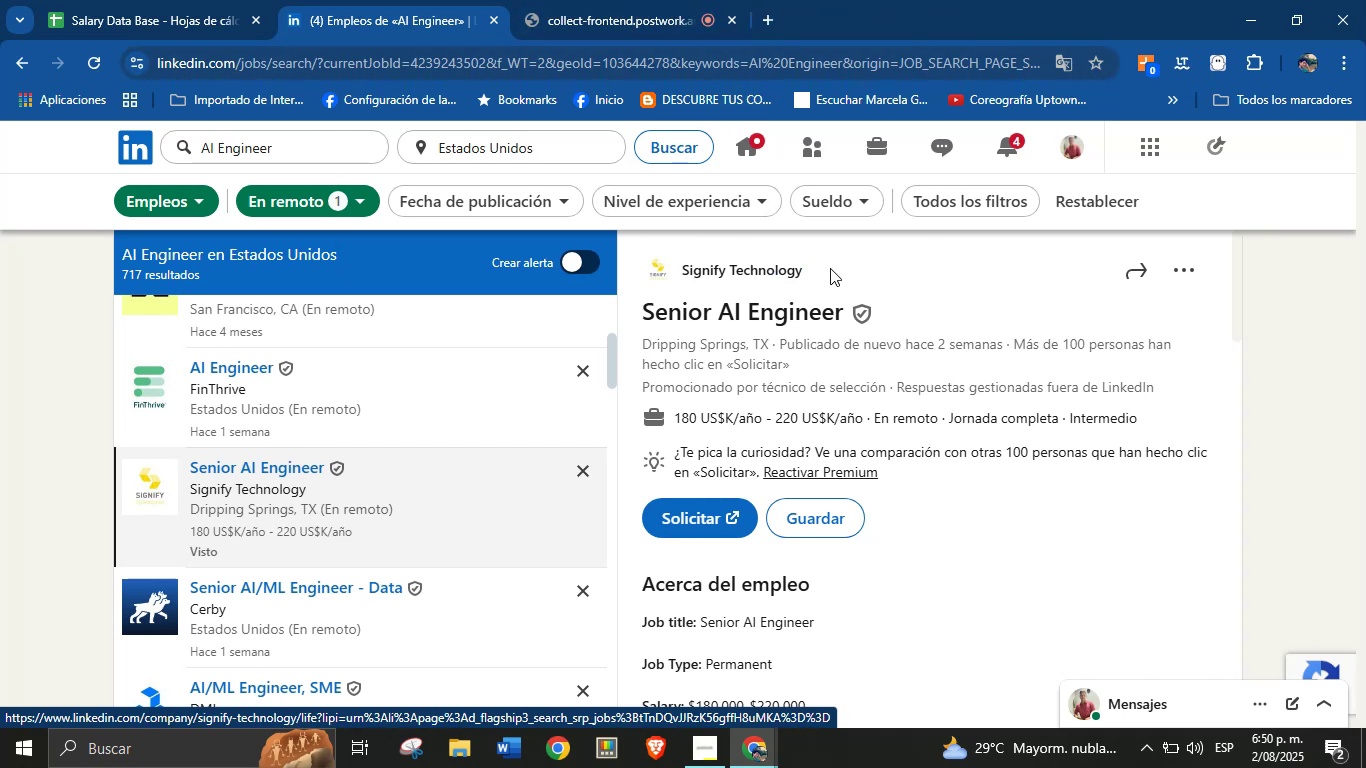 
left_click_drag(start_coordinate=[830, 268], to_coordinate=[688, 261])
 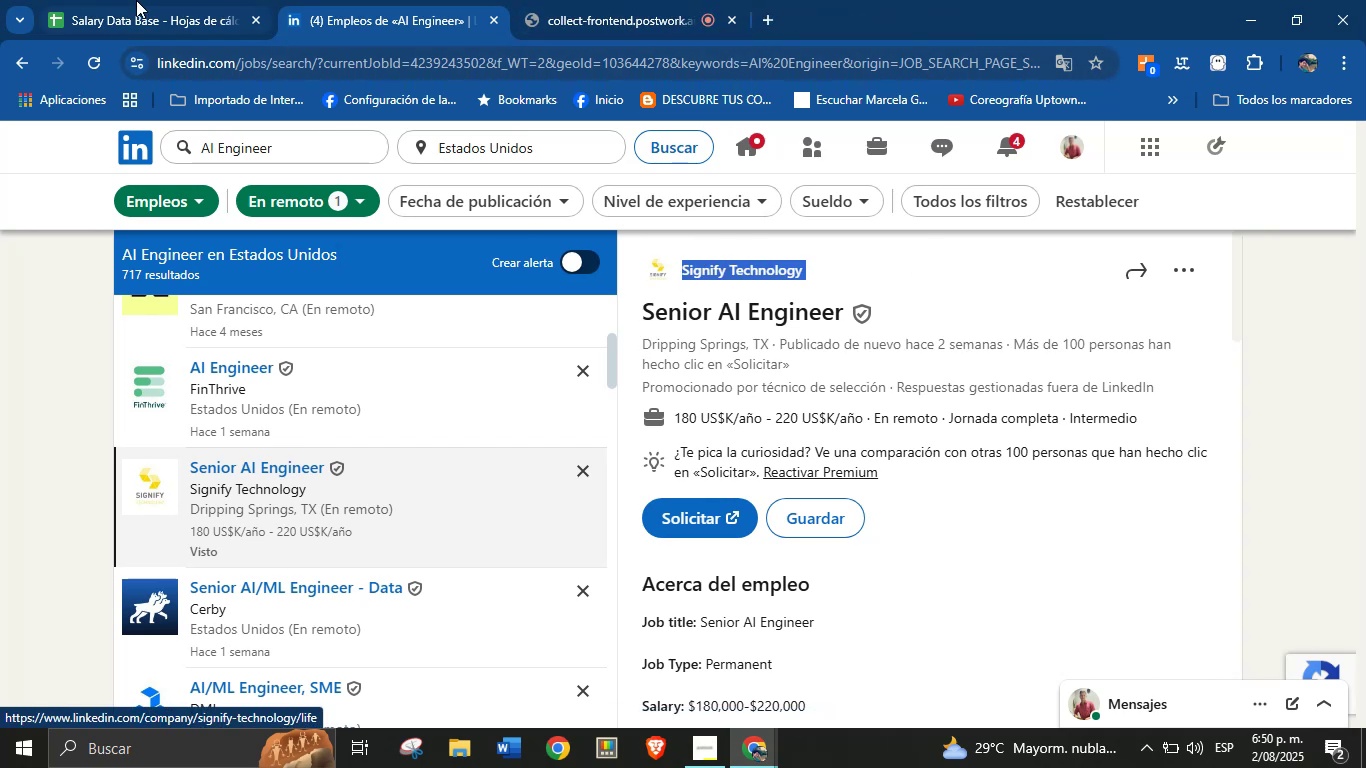 
key(Control+C)
 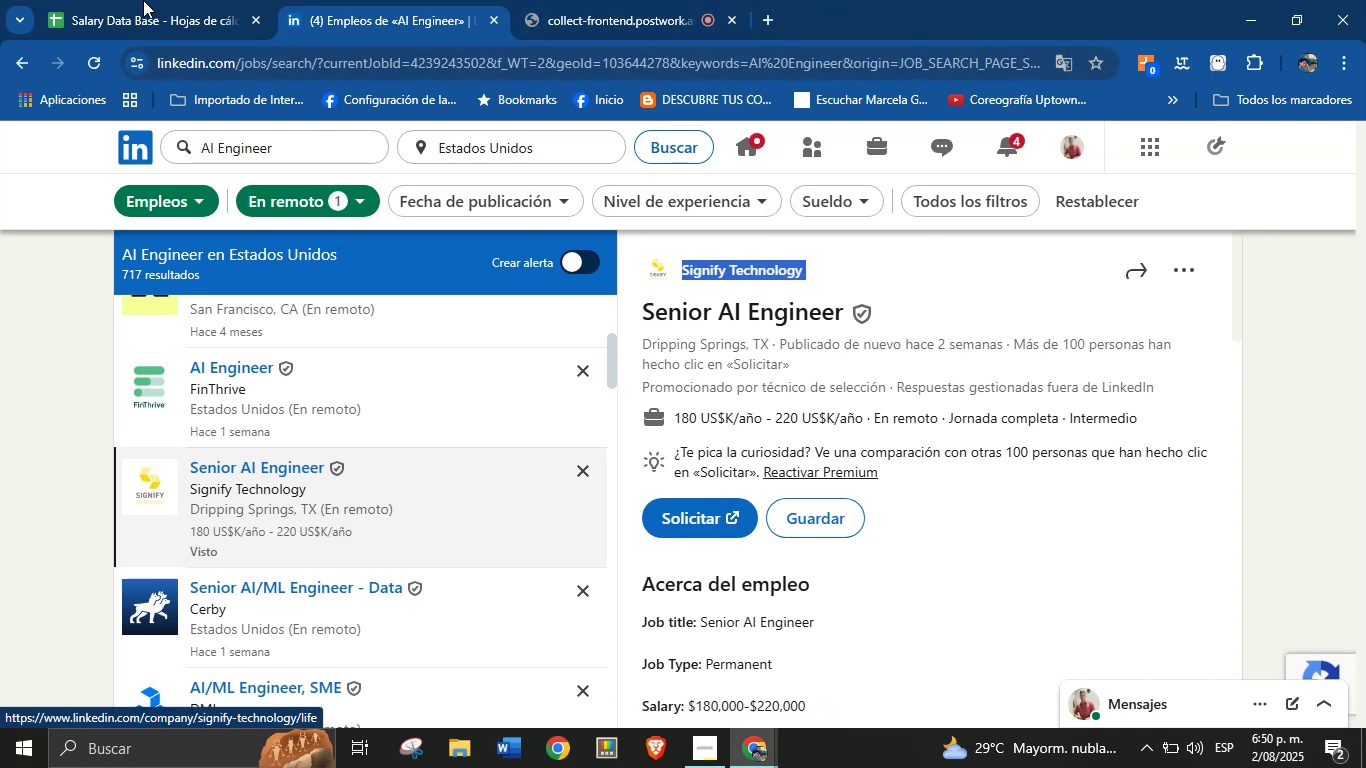 
left_click([162, 0])
 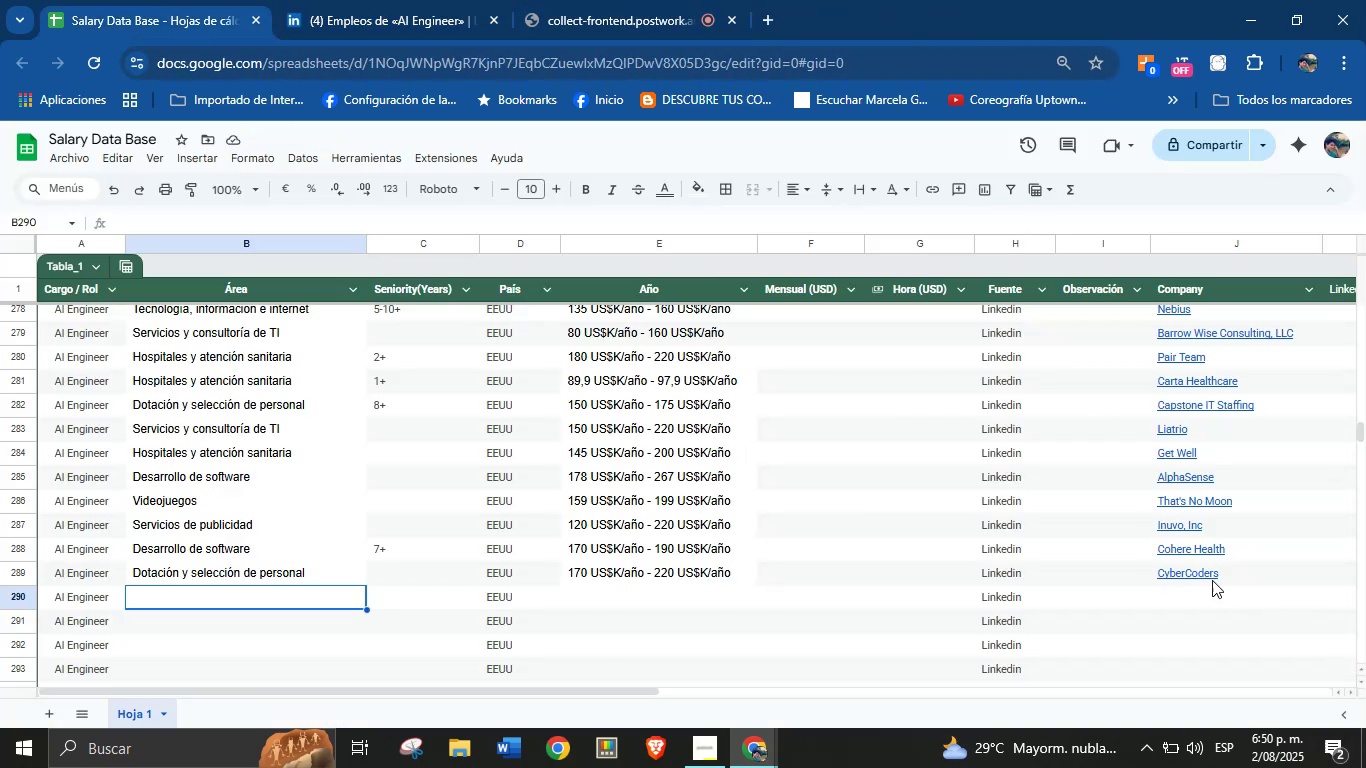 
key(Control+V)
 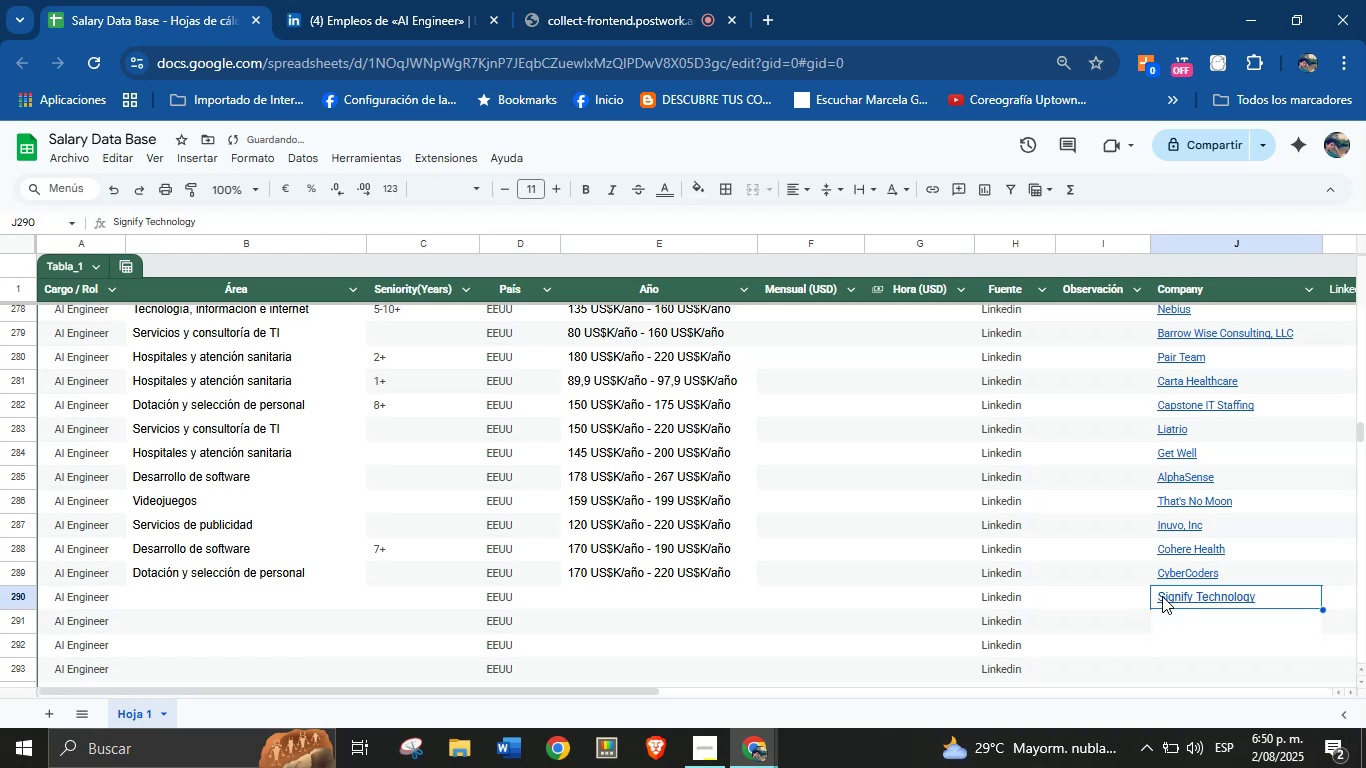 
left_click([399, 0])
 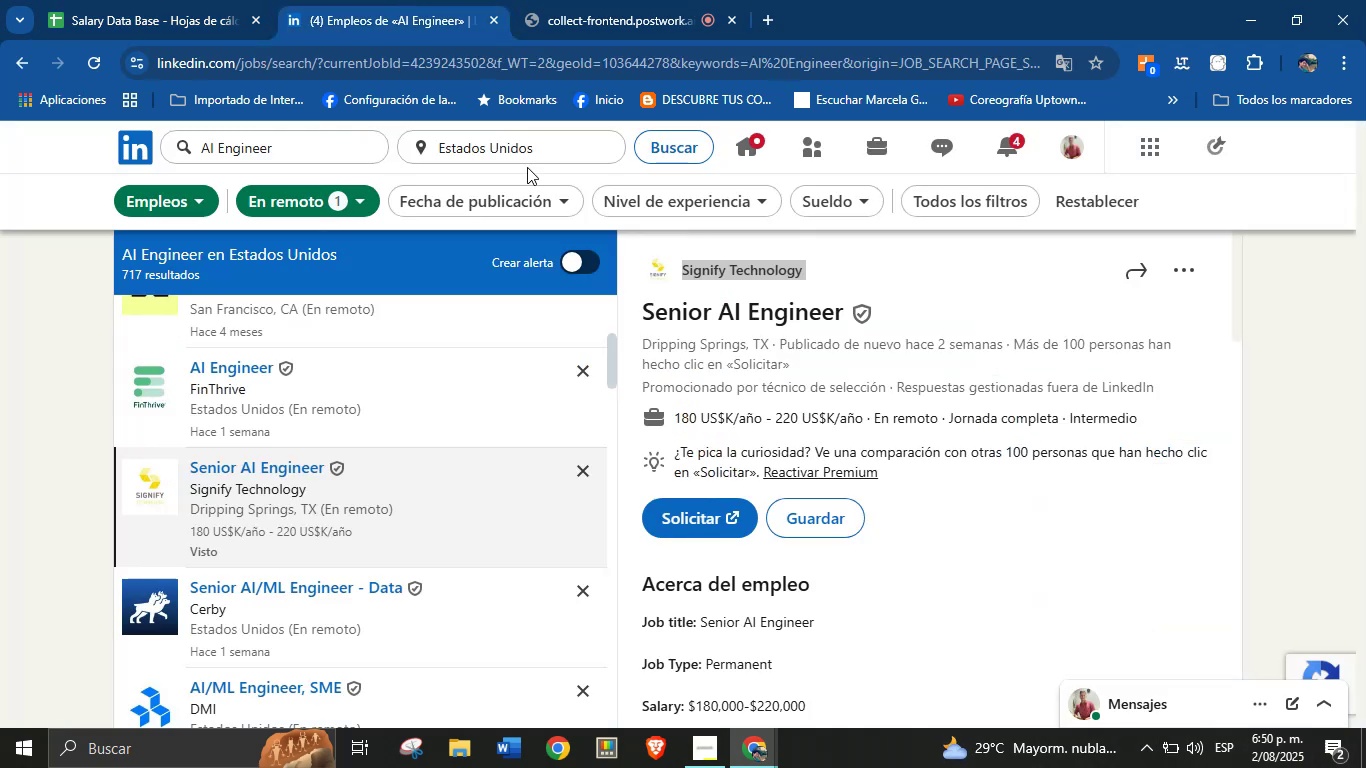 
scroll: coordinate [799, 463], scroll_direction: down, amount: 19.0
 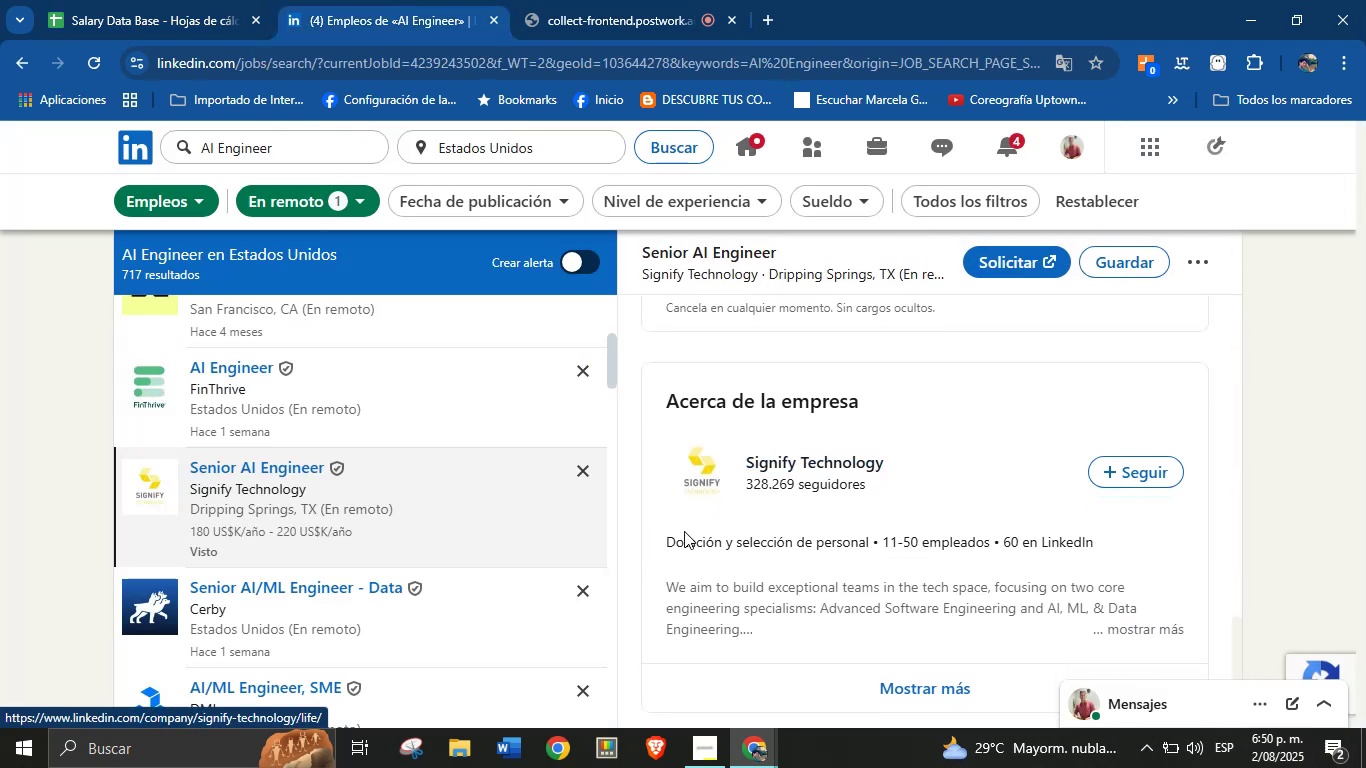 
left_click_drag(start_coordinate=[660, 537], to_coordinate=[870, 544])
 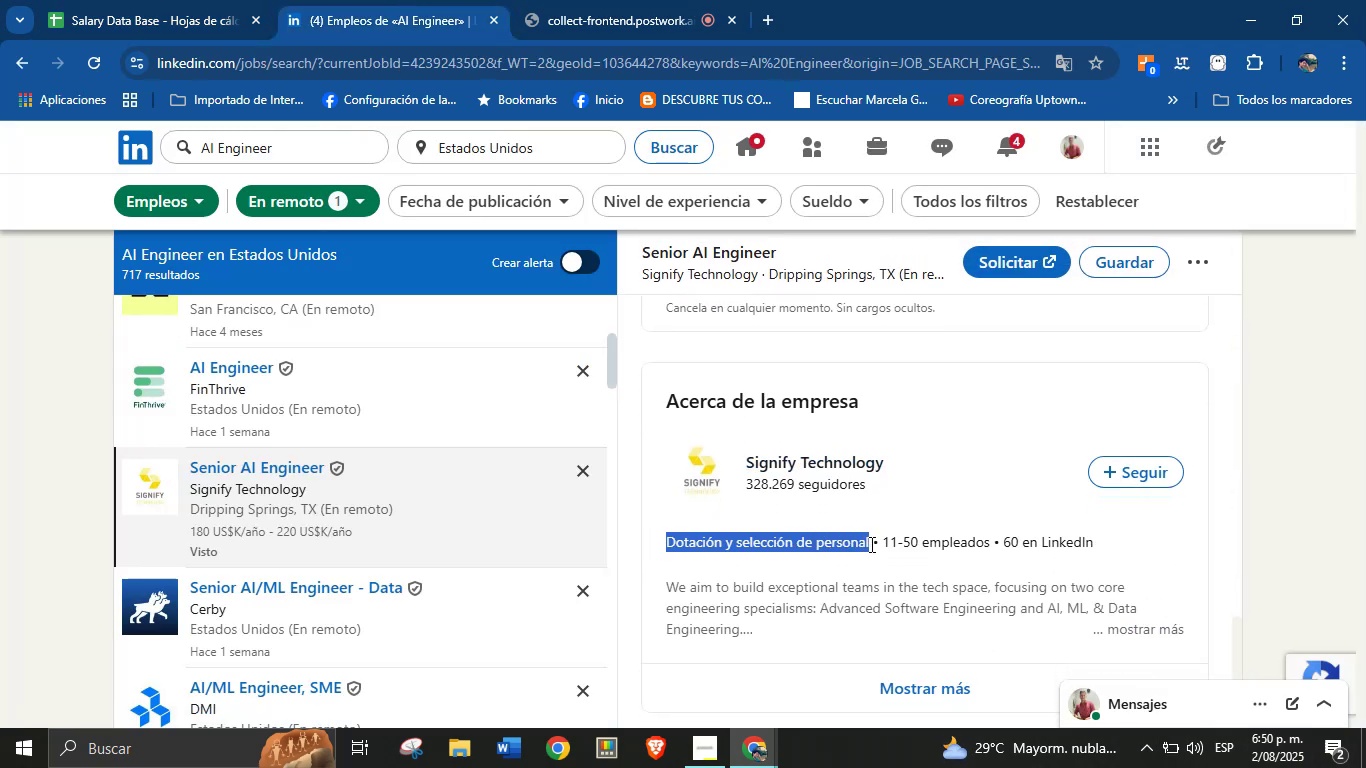 
key(Control+C)
 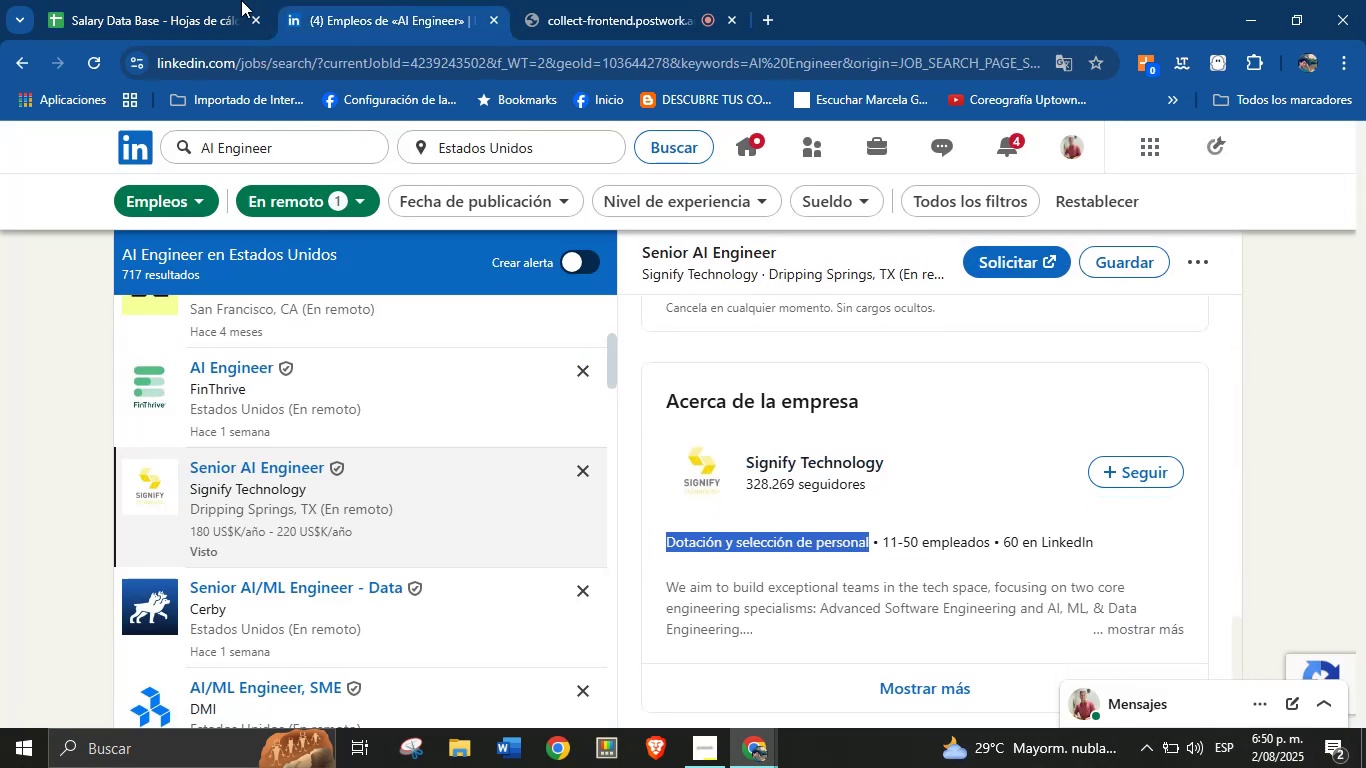 
left_click([166, 0])
 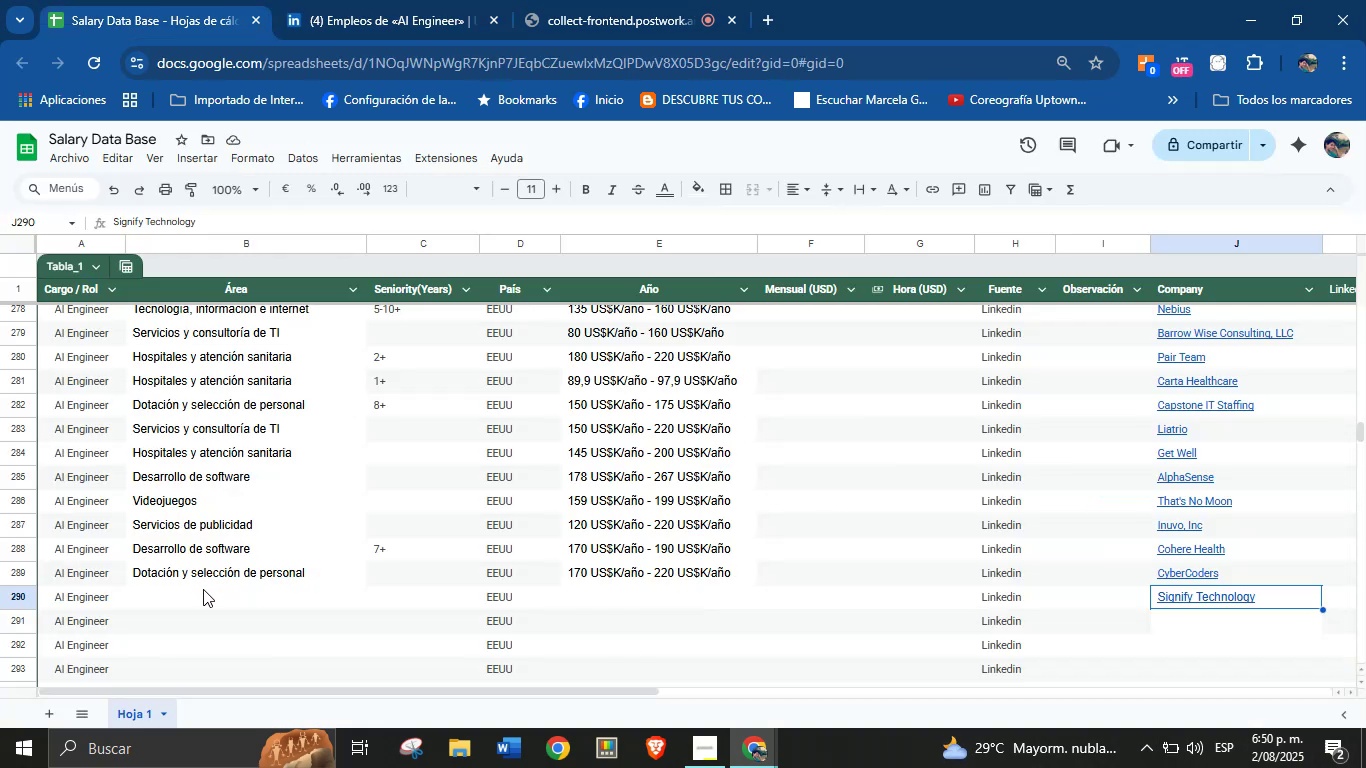 
key(Control+V)
 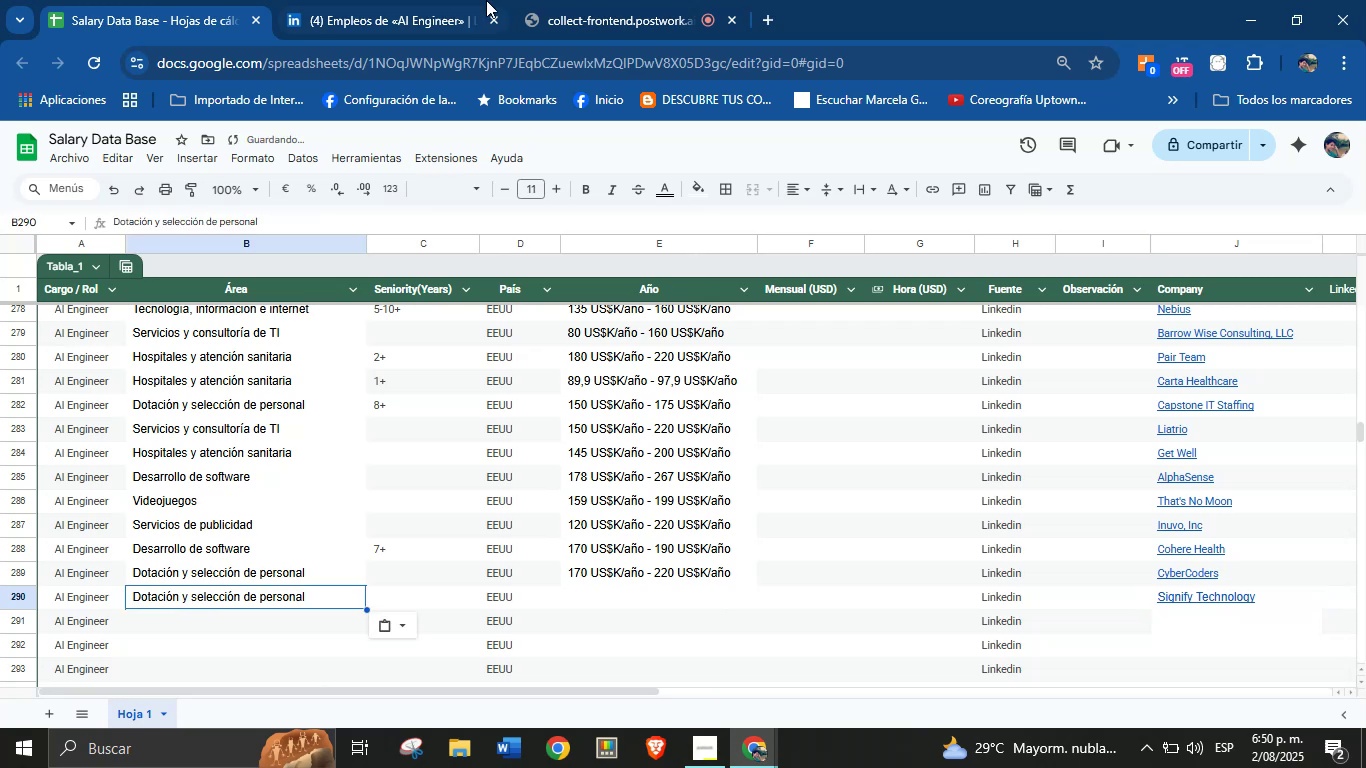 
left_click([419, 0])
 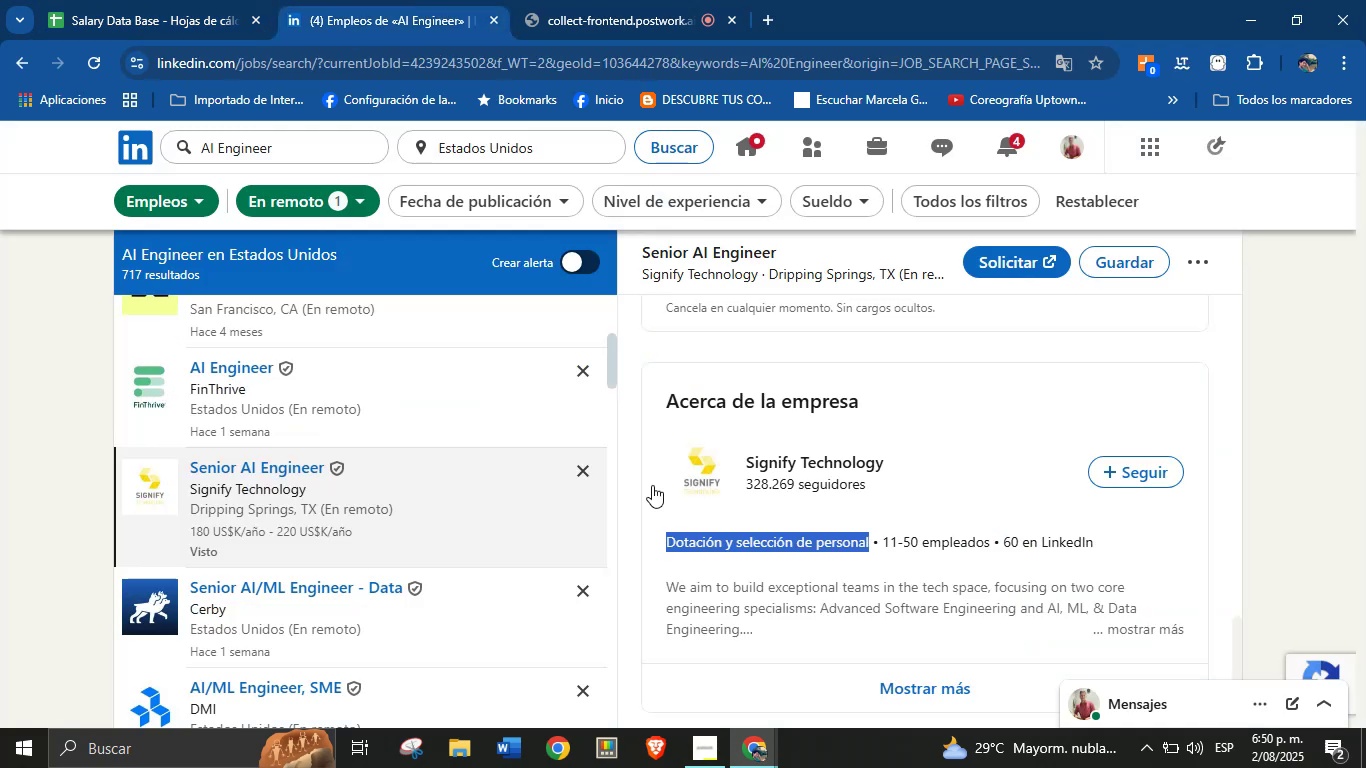 
scroll: coordinate [845, 487], scroll_direction: up, amount: 7.0
 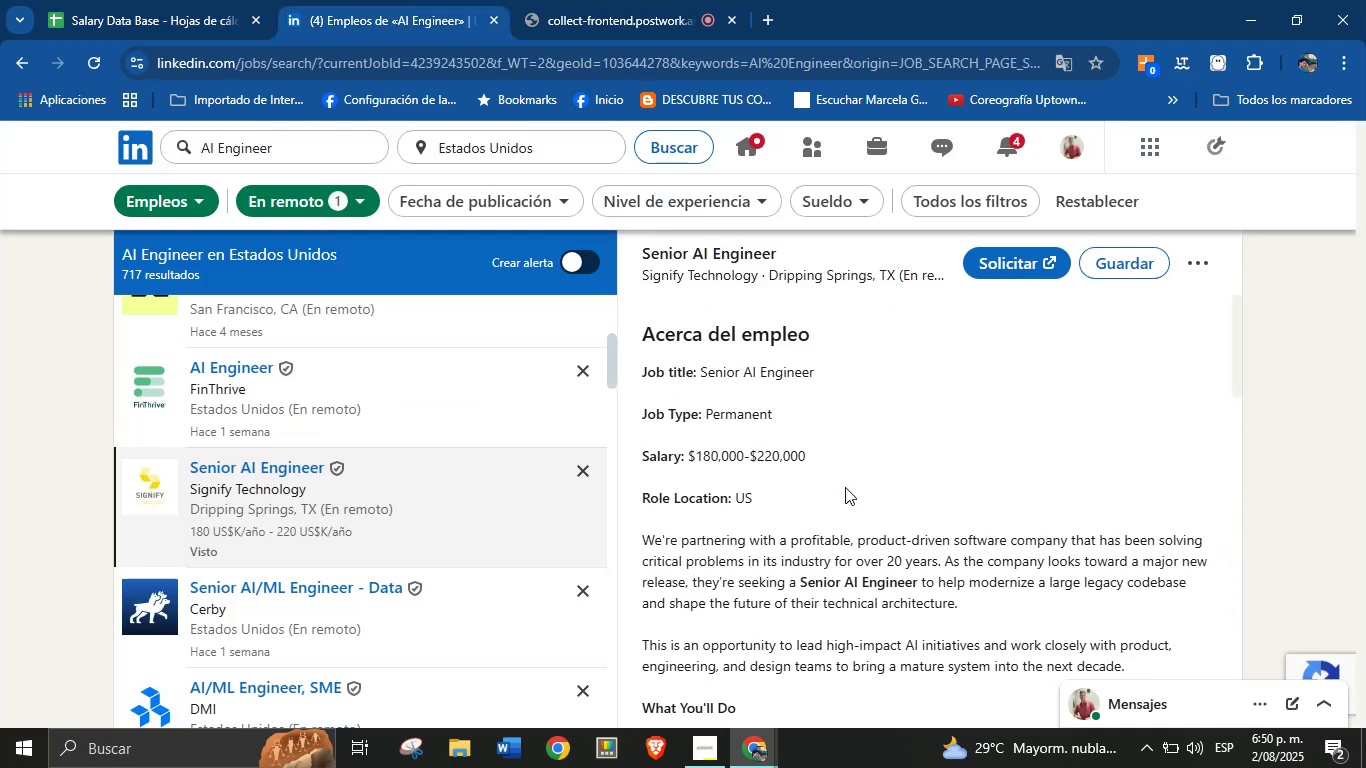 
scroll: coordinate [845, 487], scroll_direction: down, amount: 5.0
 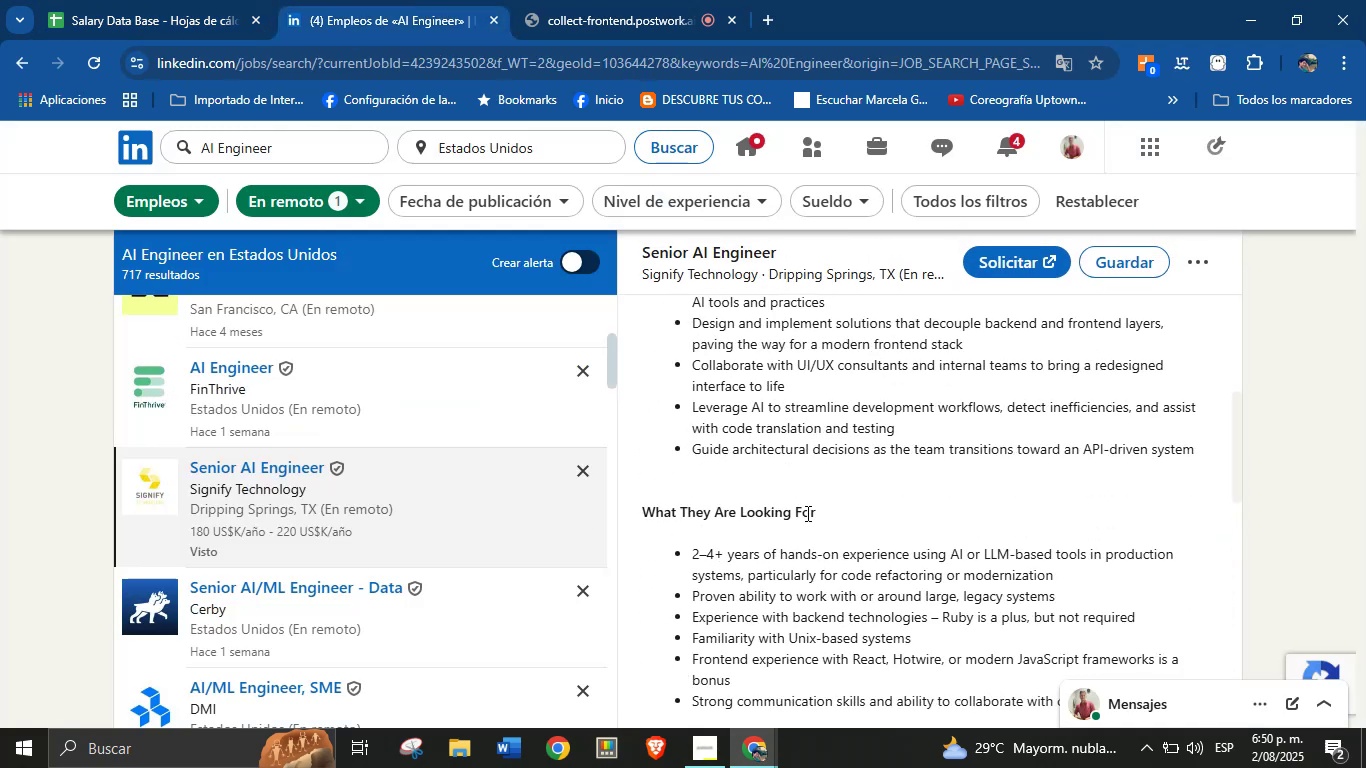 
scroll: coordinate [790, 526], scroll_direction: up, amount: 10.0
 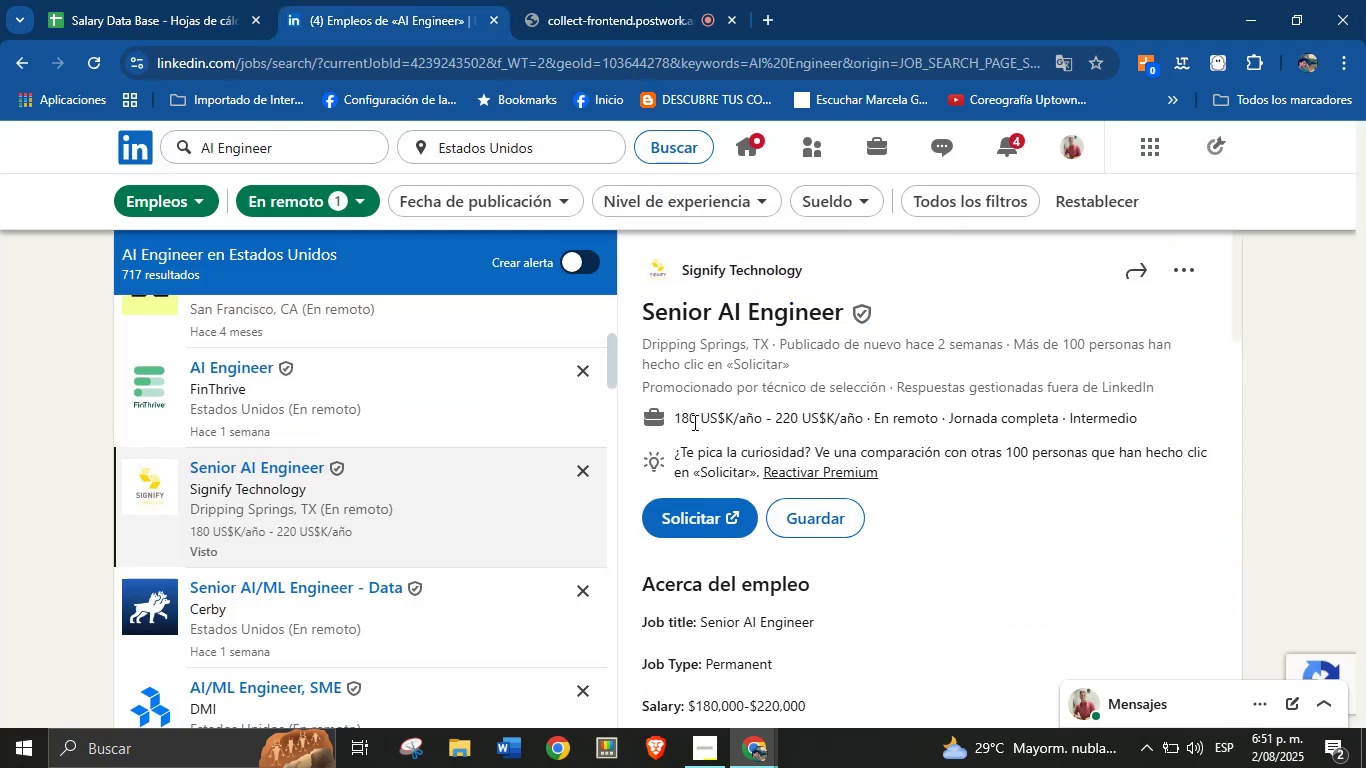 
left_click_drag(start_coordinate=[674, 421], to_coordinate=[872, 415])
 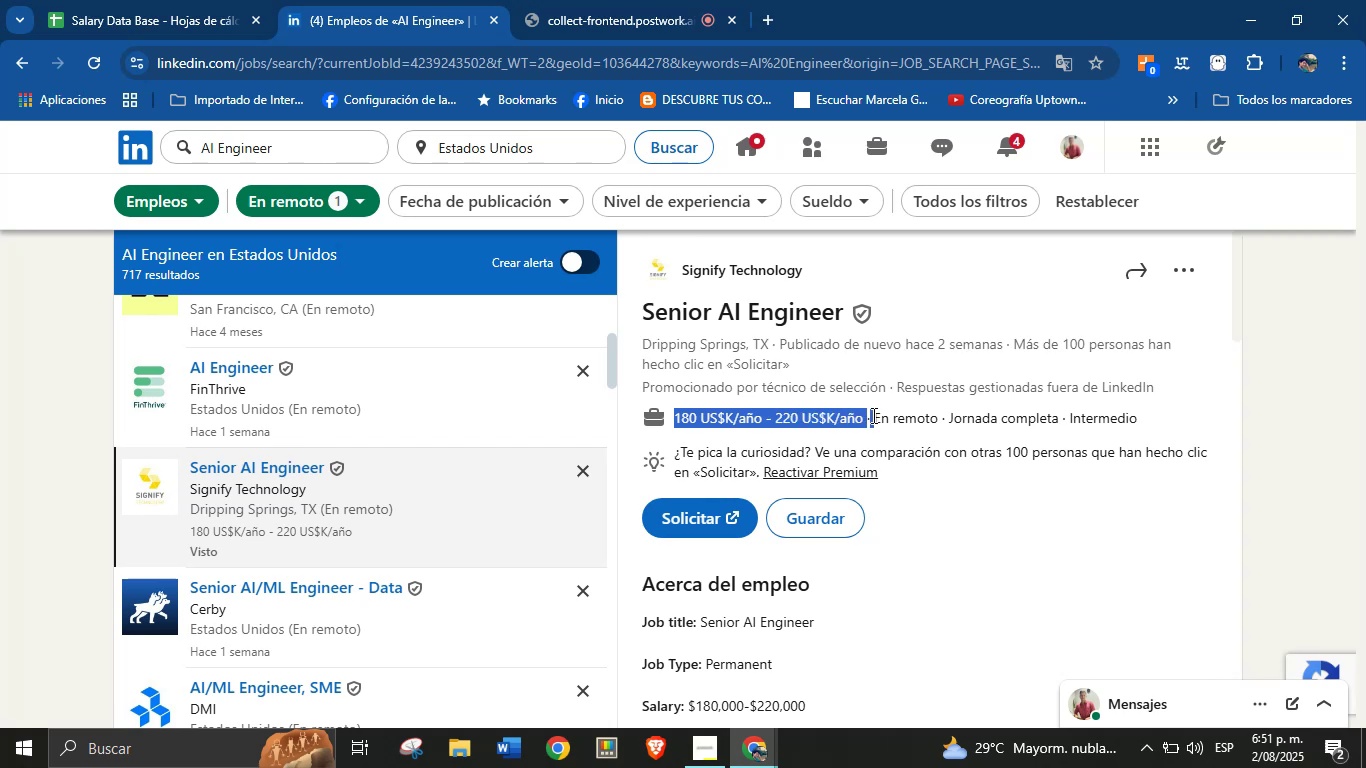 
key(Control+C)
 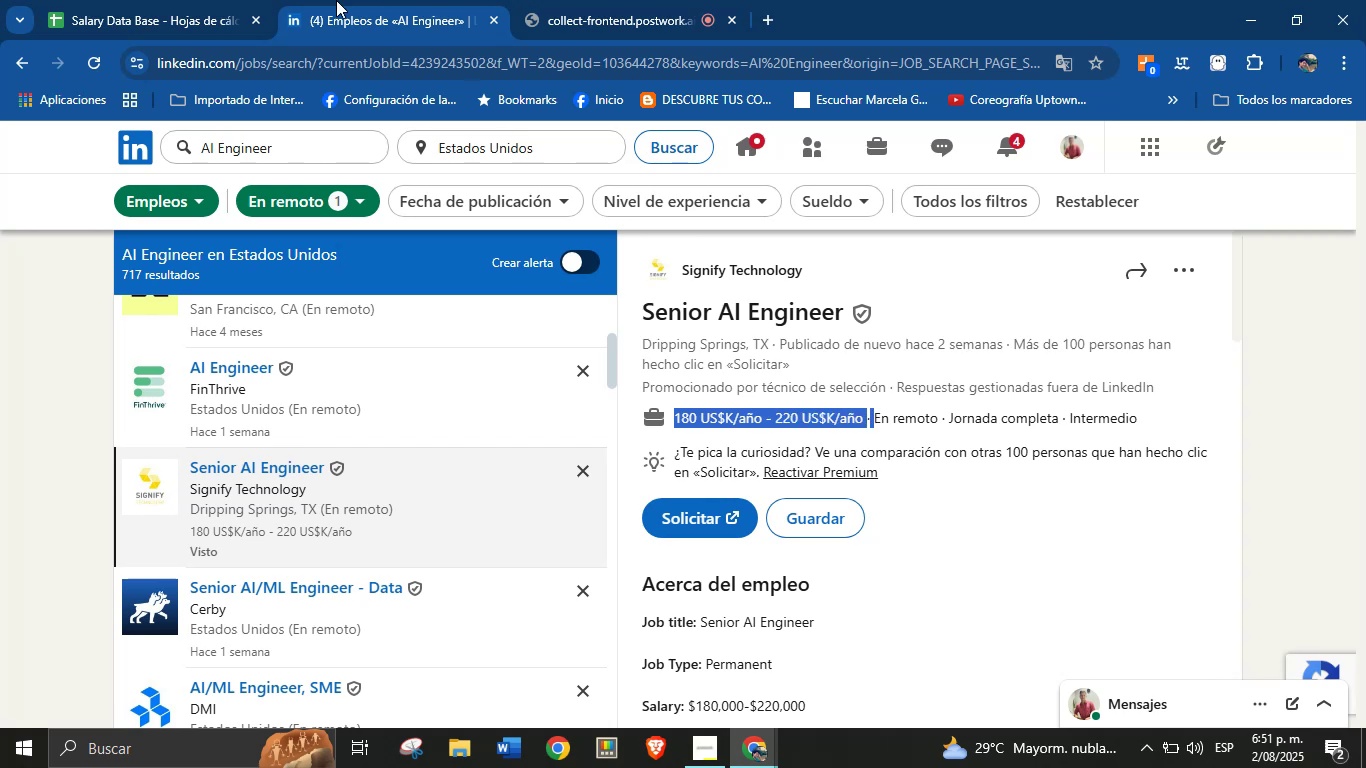 
left_click([231, 0])
 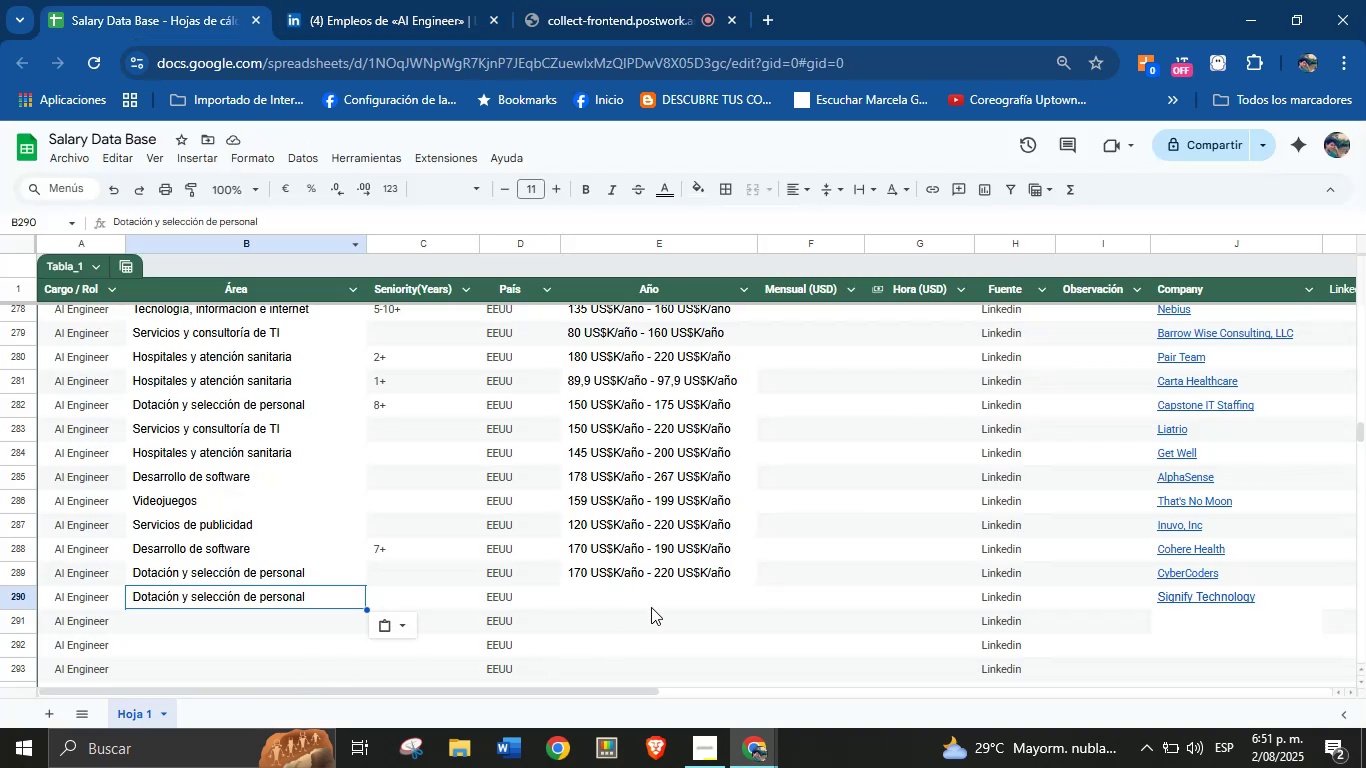 
key(Control+V)
 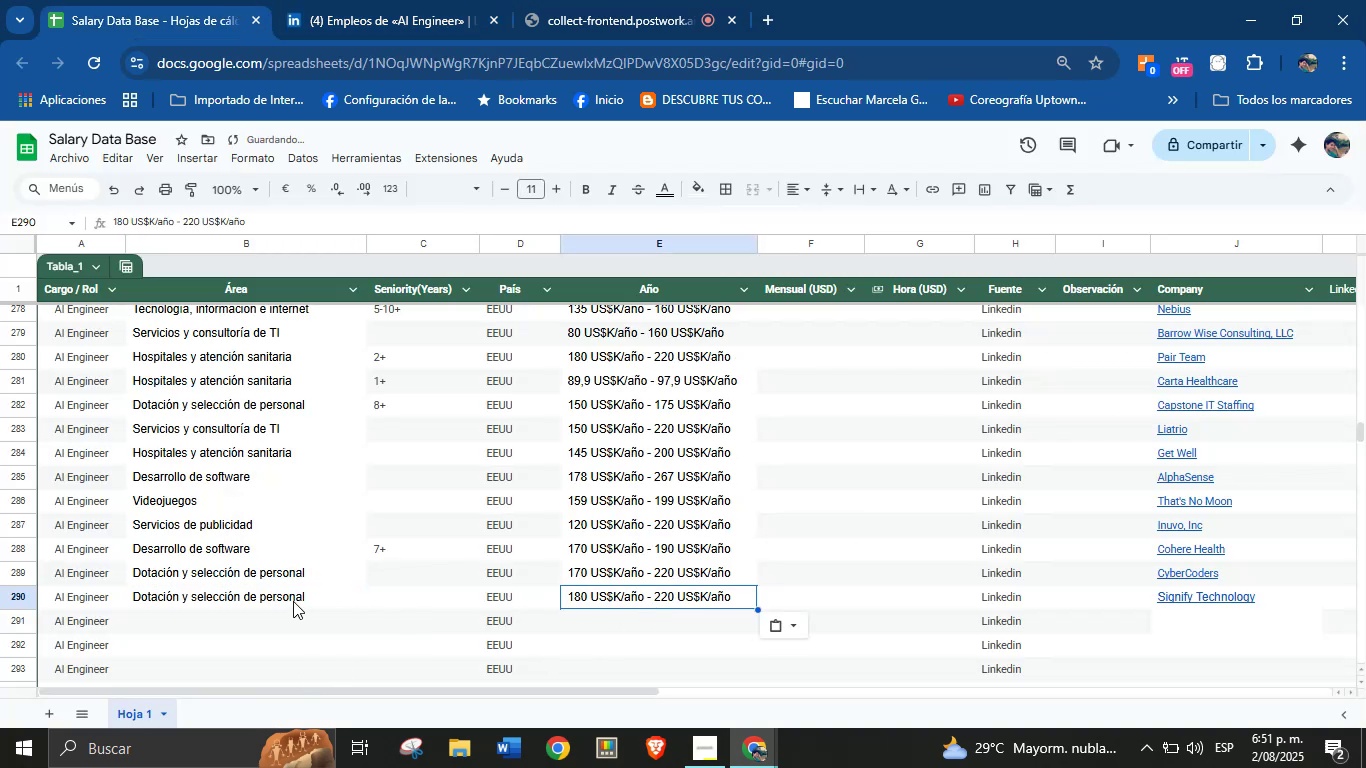 
left_click([399, 602])
 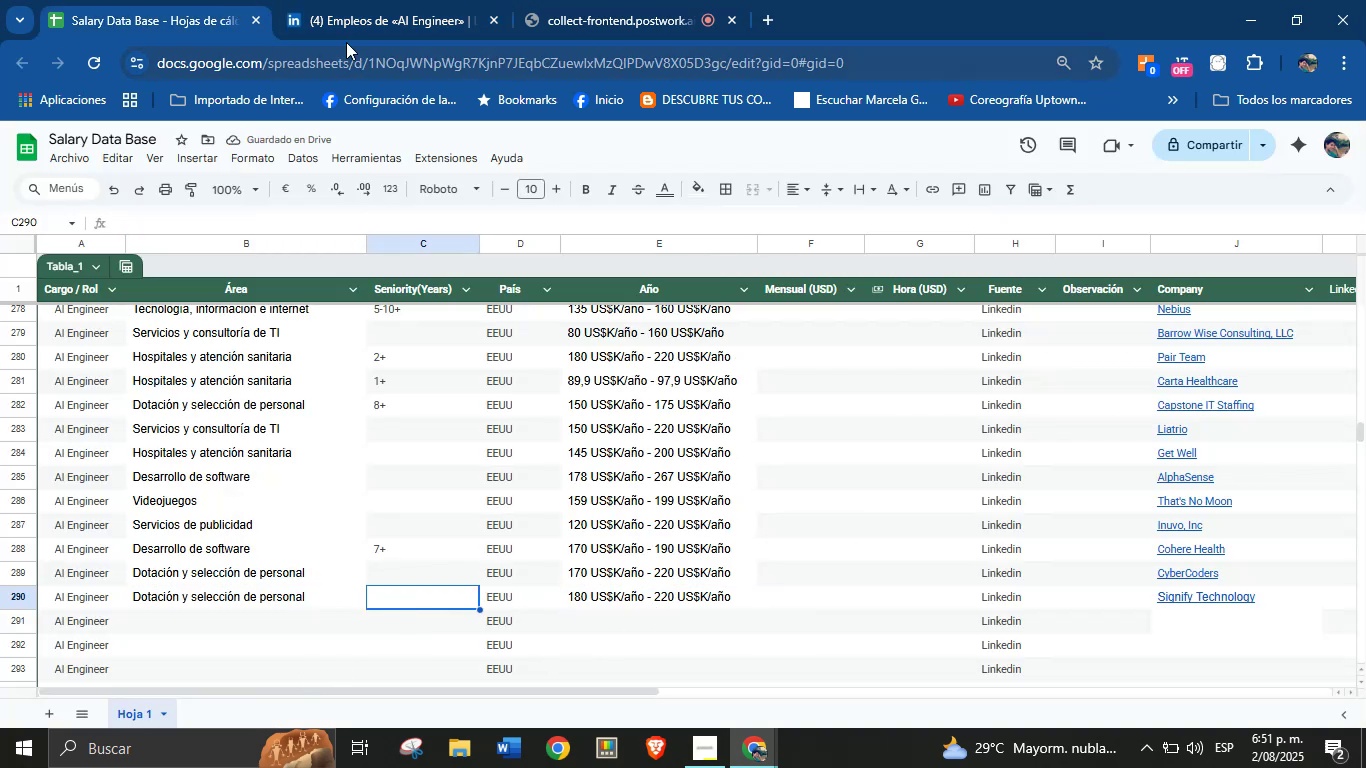 
double_click([370, 0])
 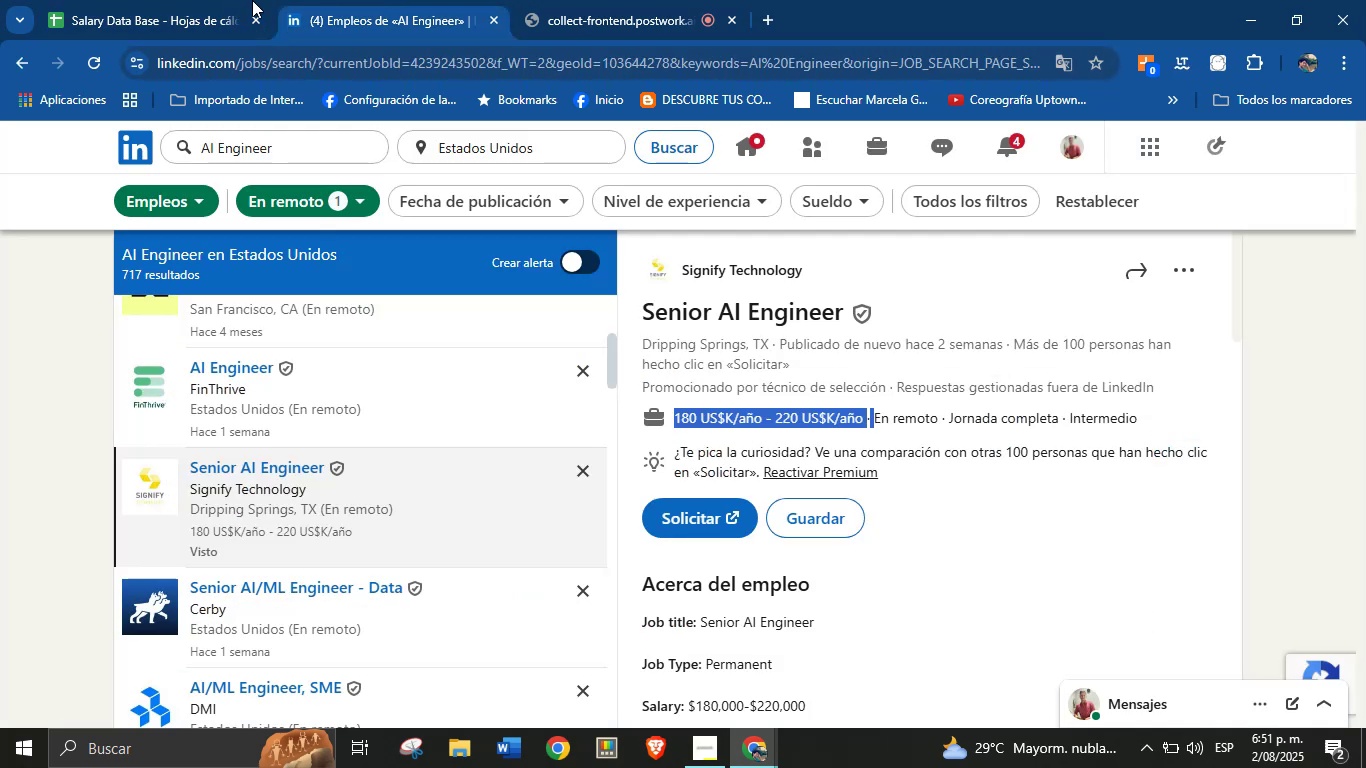 
left_click([216, 0])
 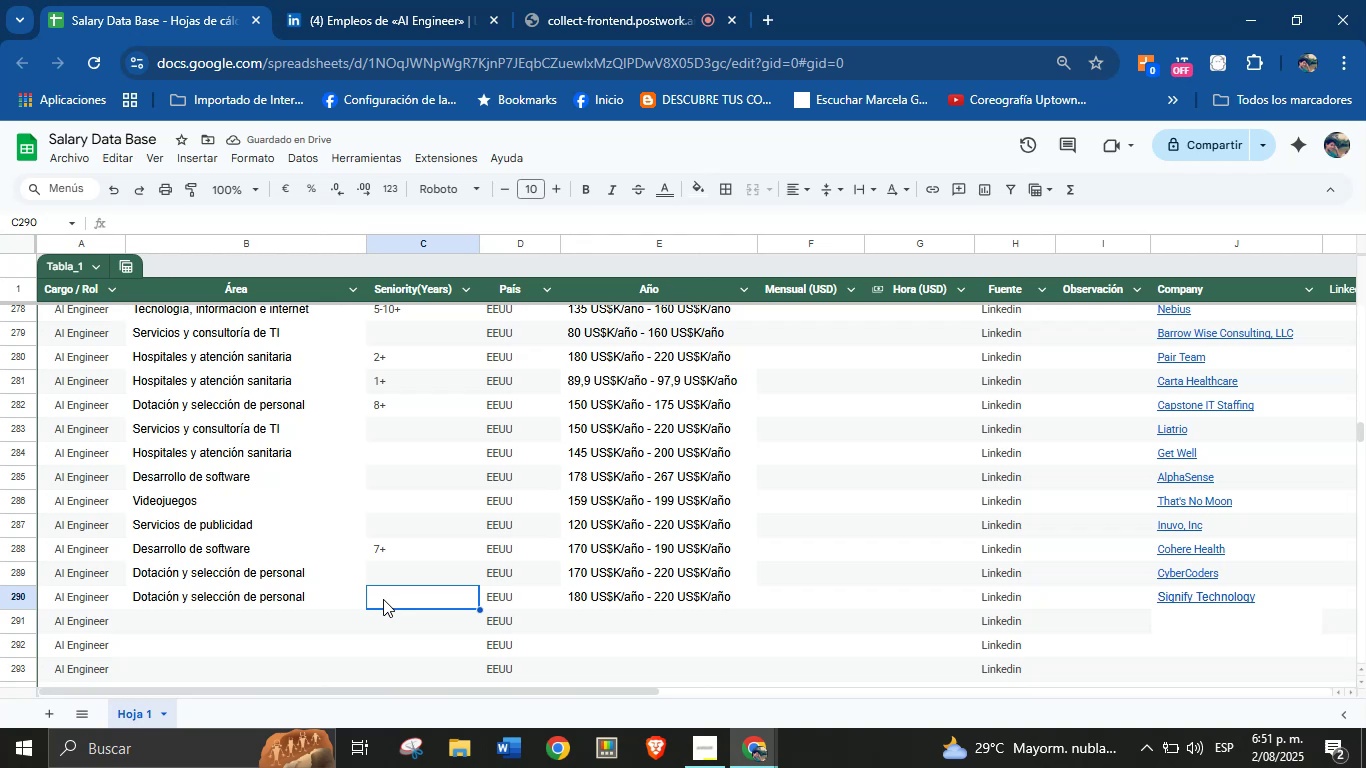 
key(2)
 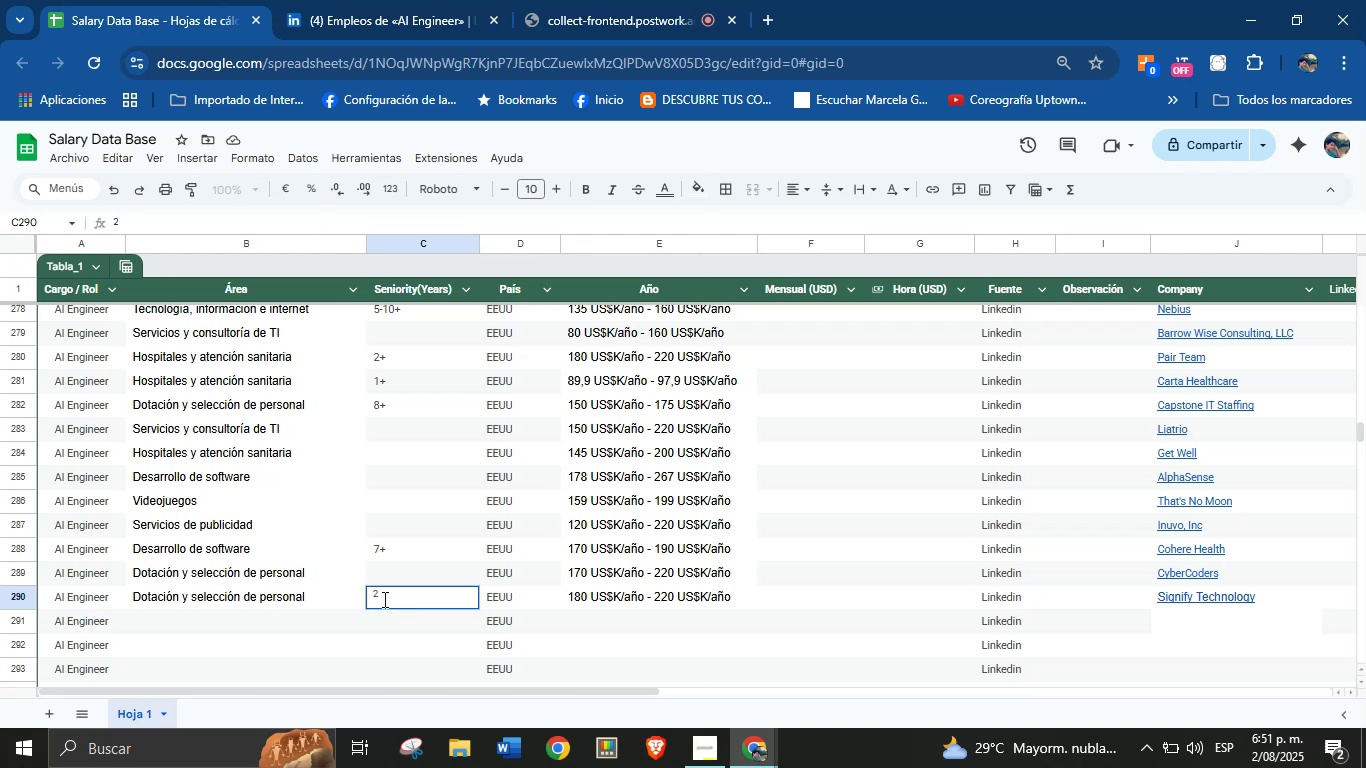 
key(Minus)
 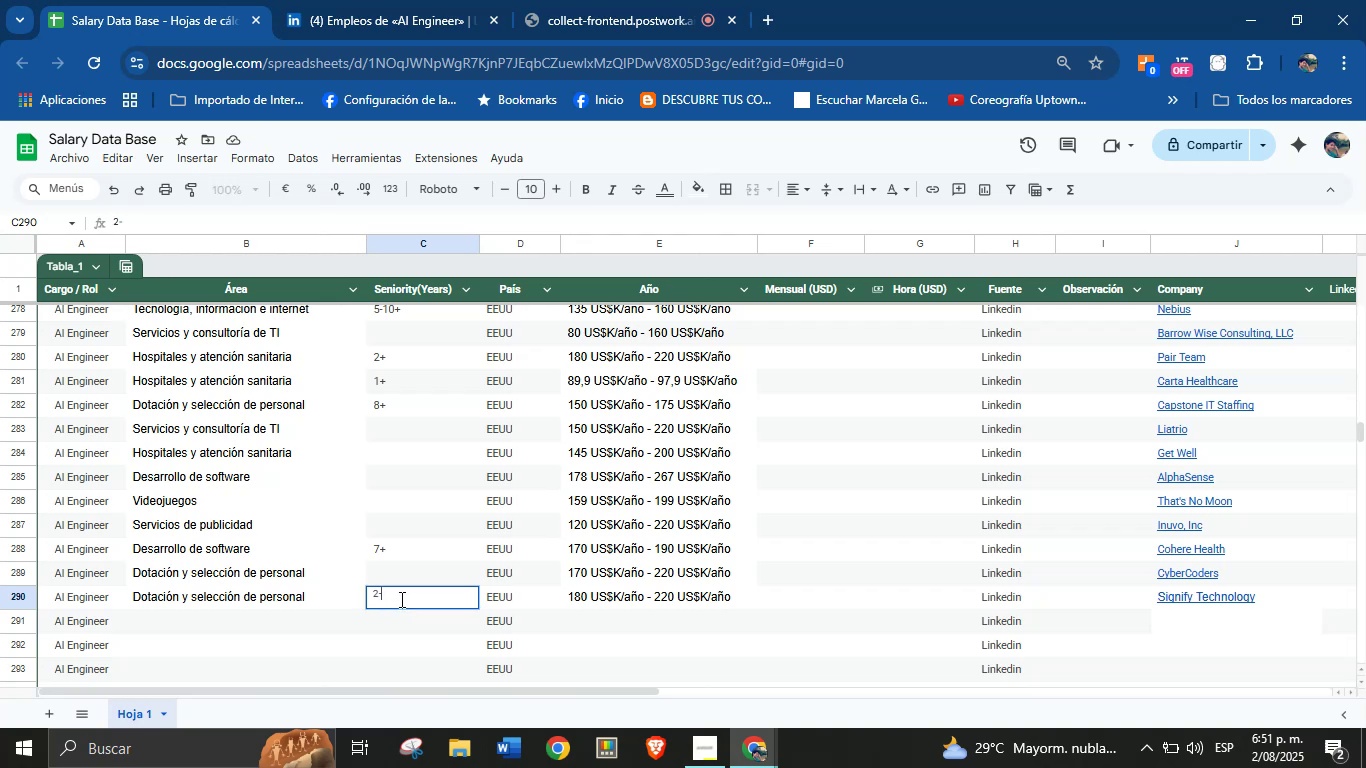 
key(4)
 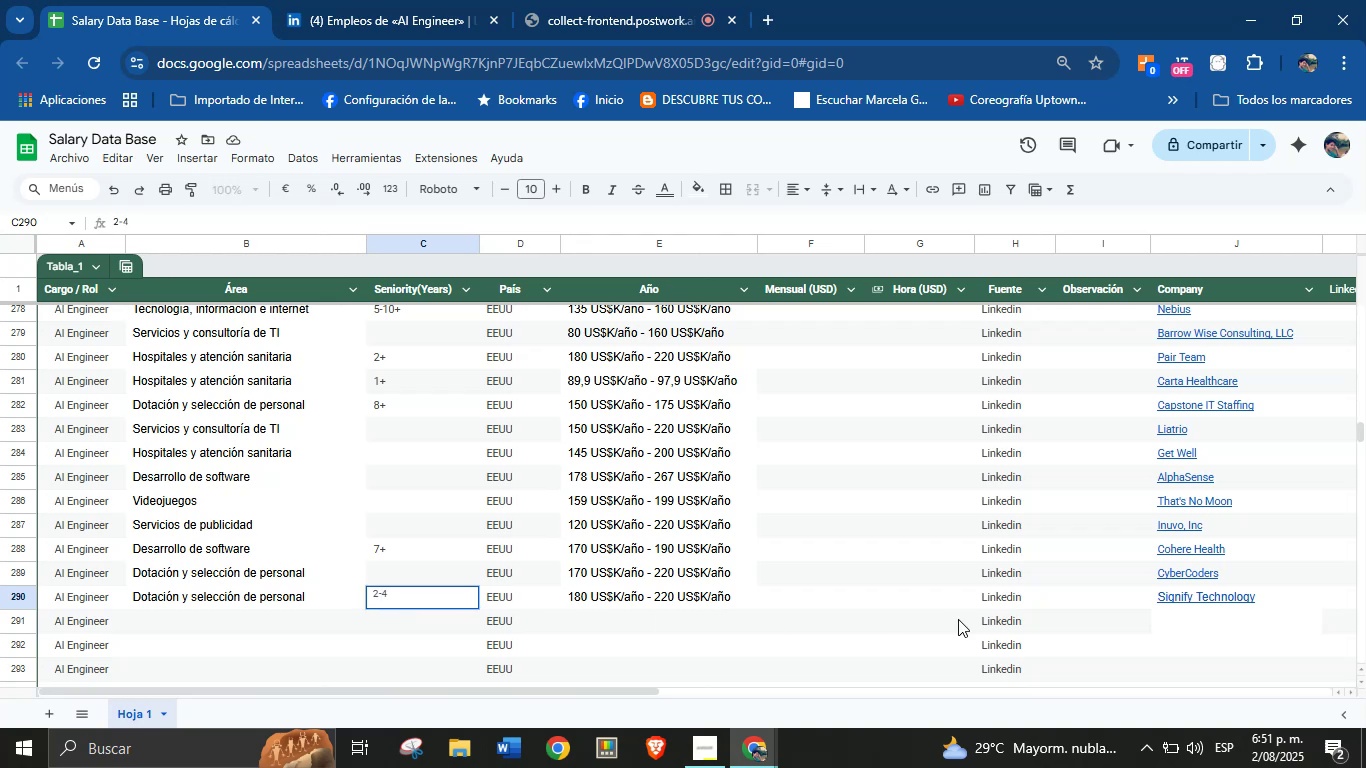 
scroll: coordinate [978, 623], scroll_direction: down, amount: 1.0
 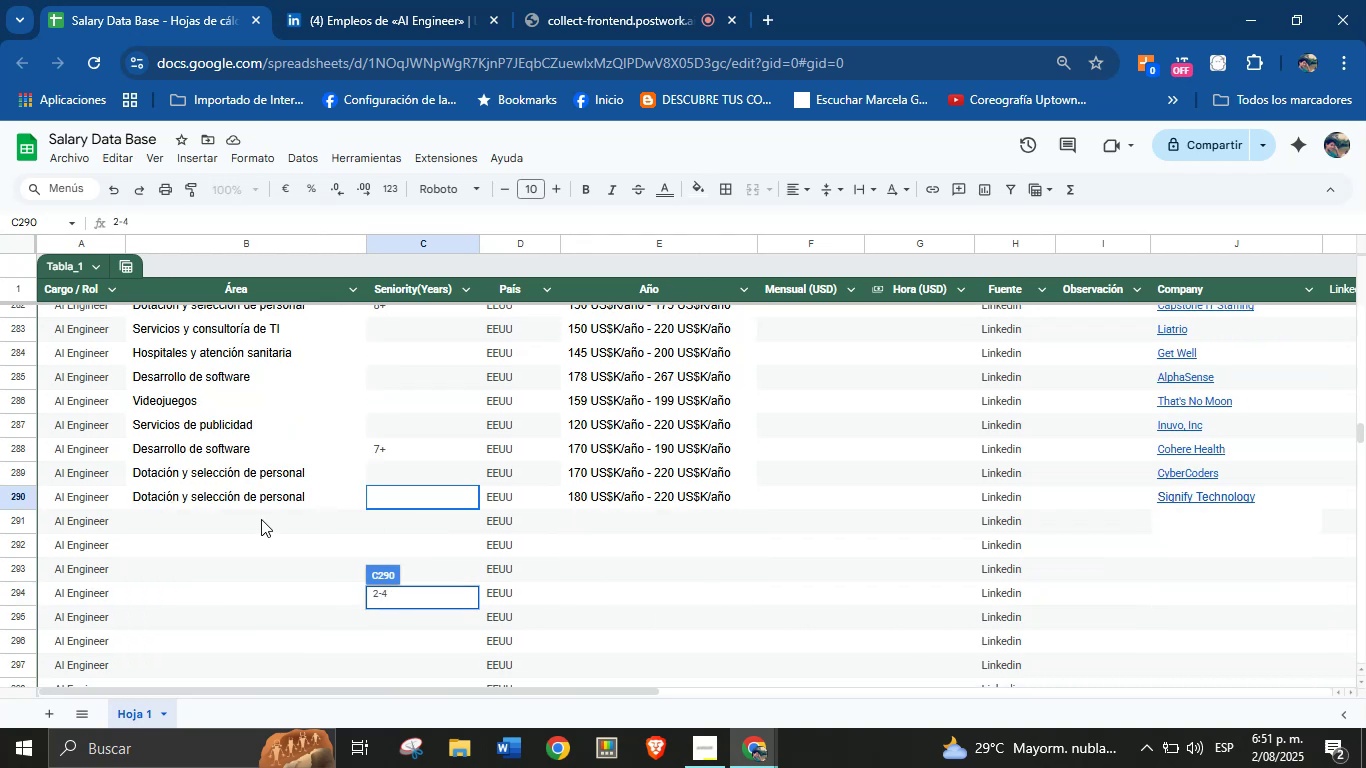 
left_click([236, 513])
 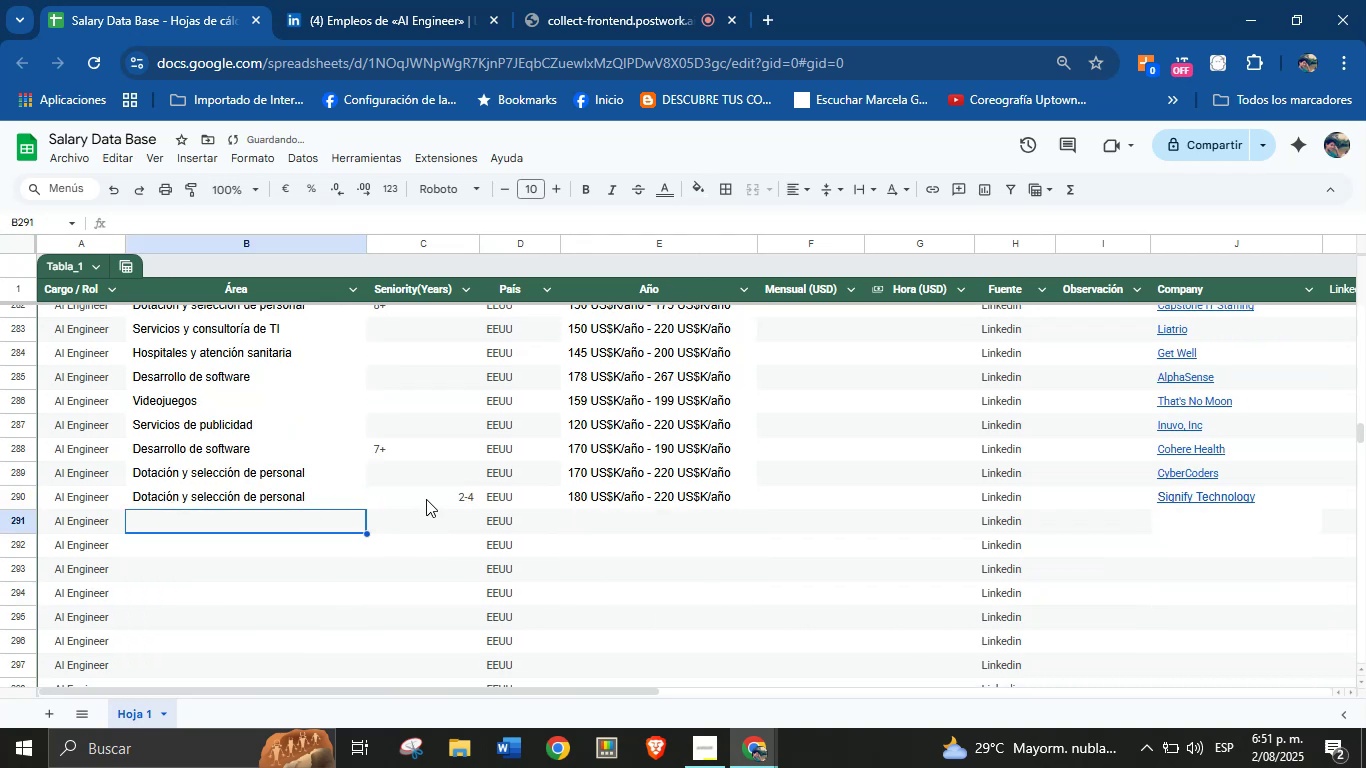 
left_click([427, 499])
 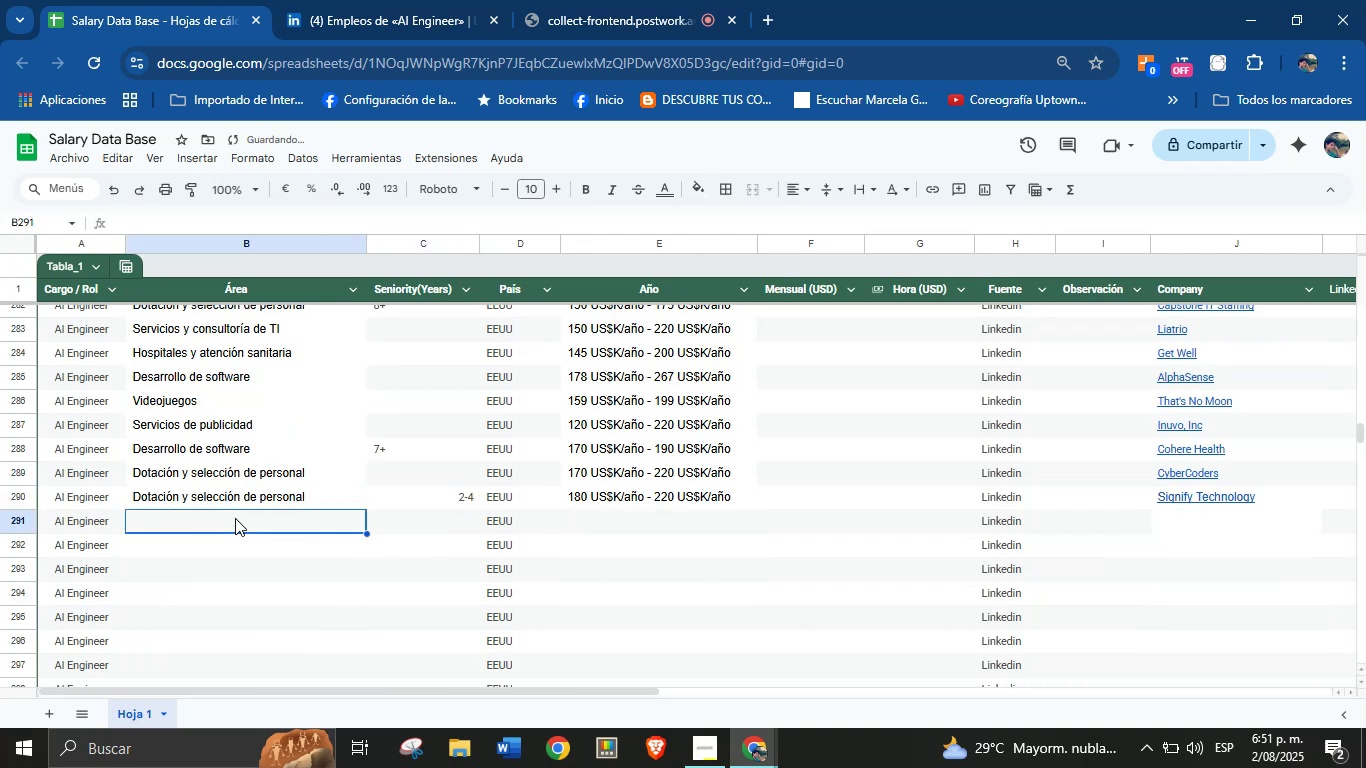 
left_click([402, 0])
 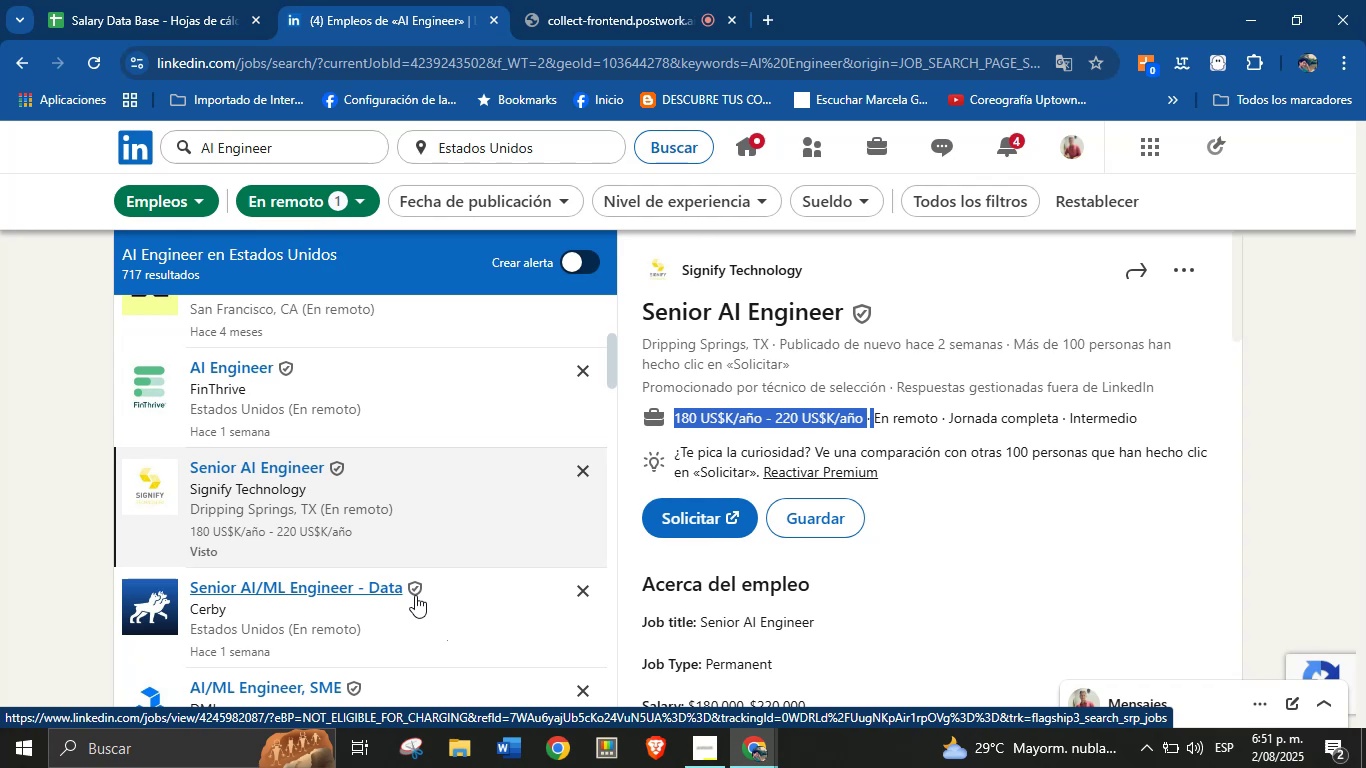 
wait(24.09)
 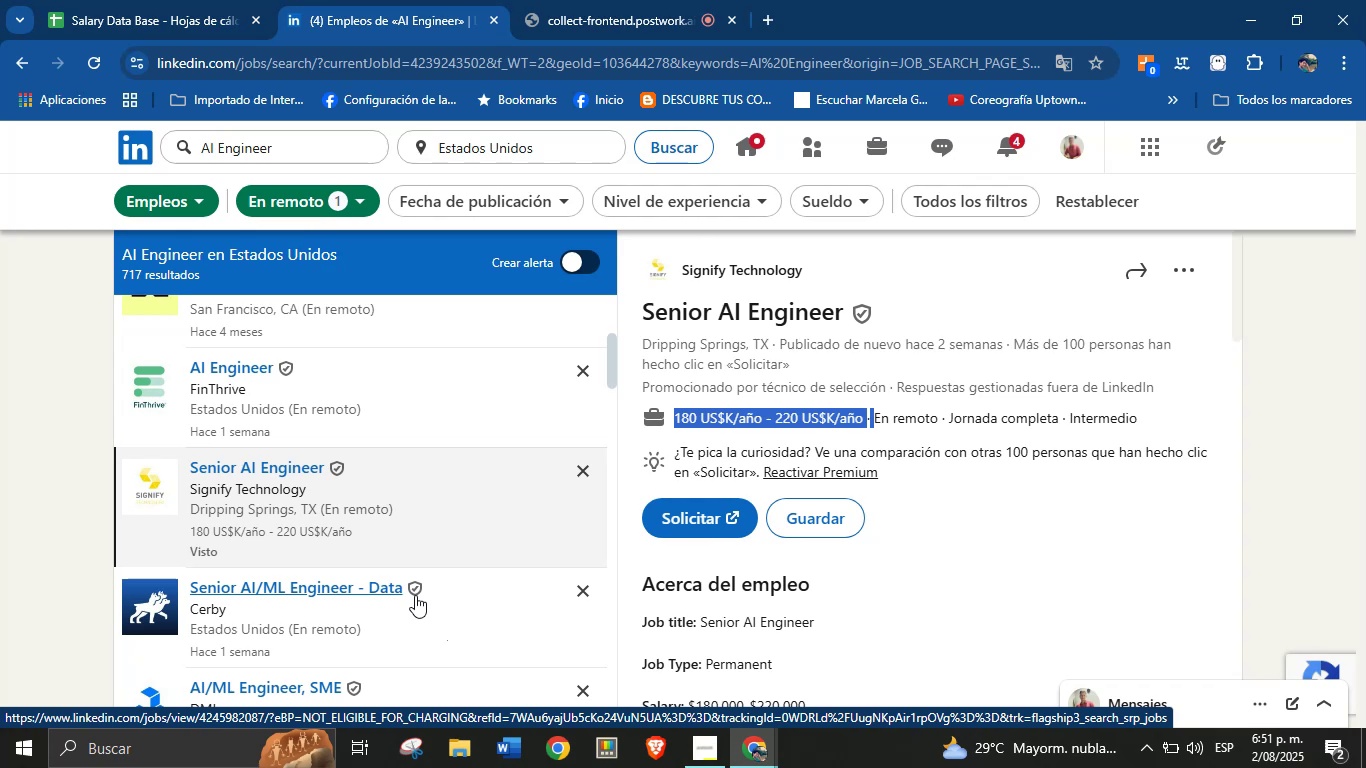 
left_click([183, 0])
 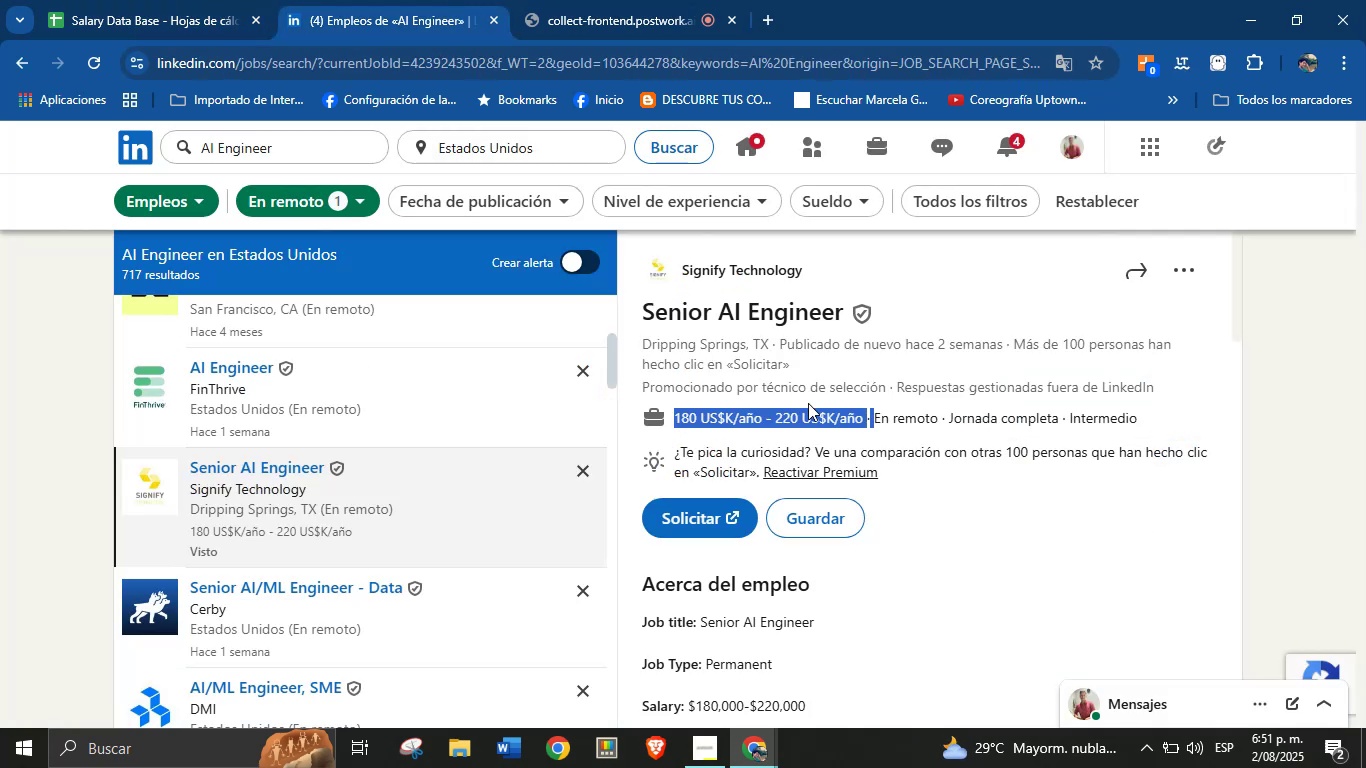 
wait(6.48)
 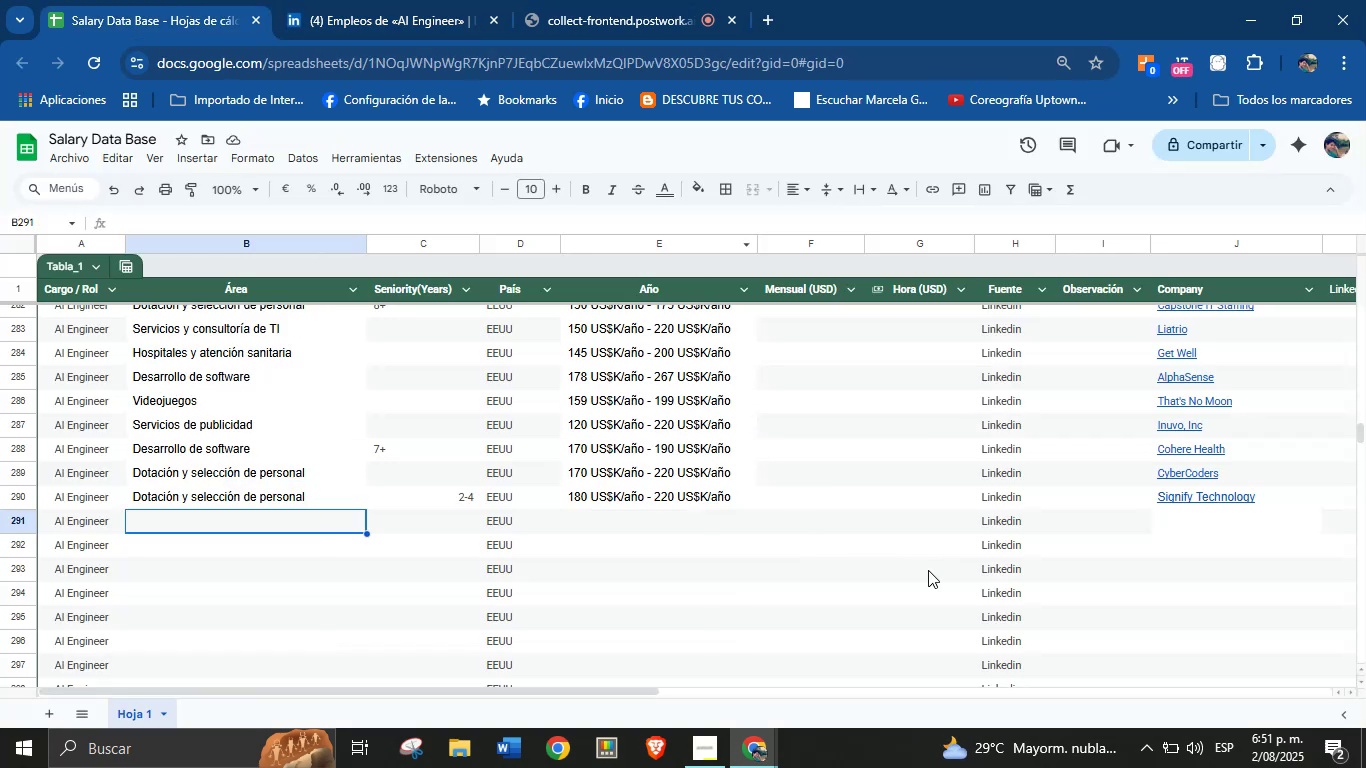 
scroll: coordinate [372, 482], scroll_direction: down, amount: 5.0
 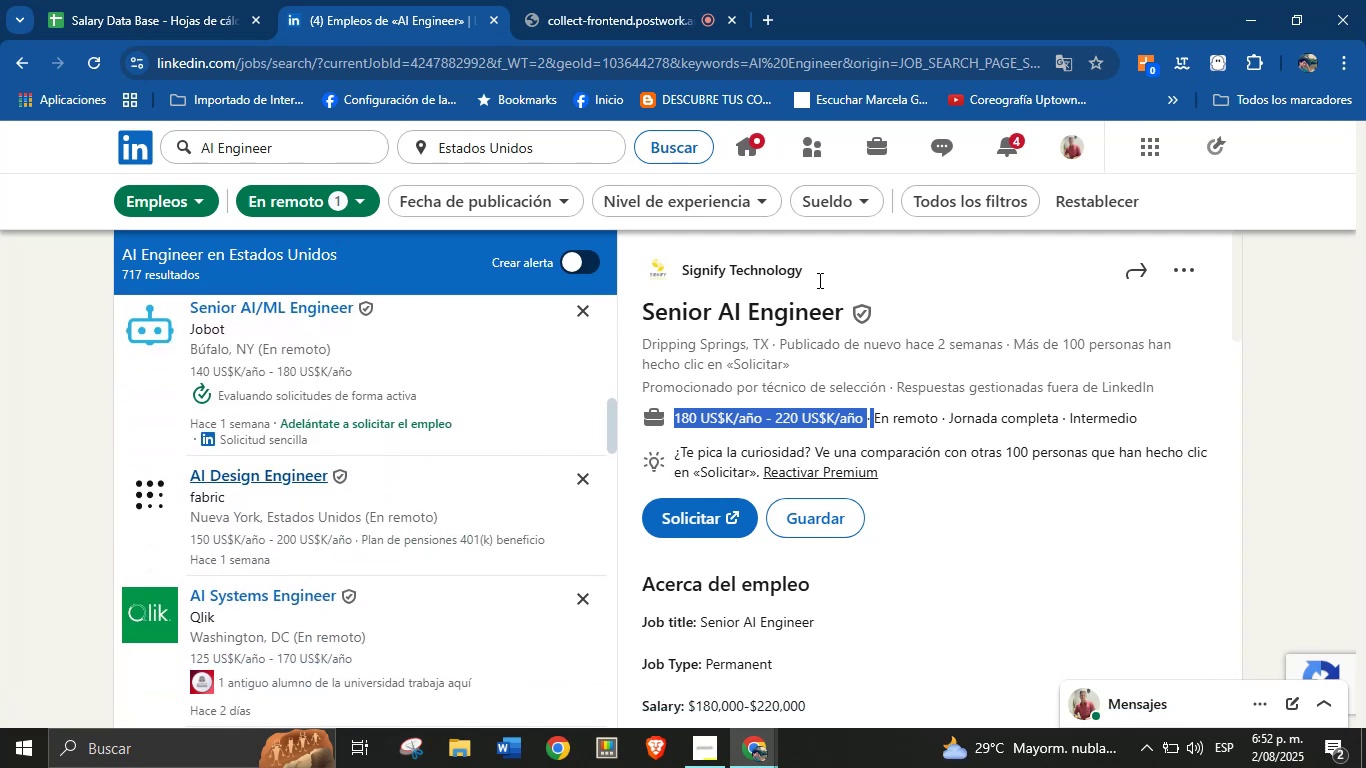 
wait(7.42)
 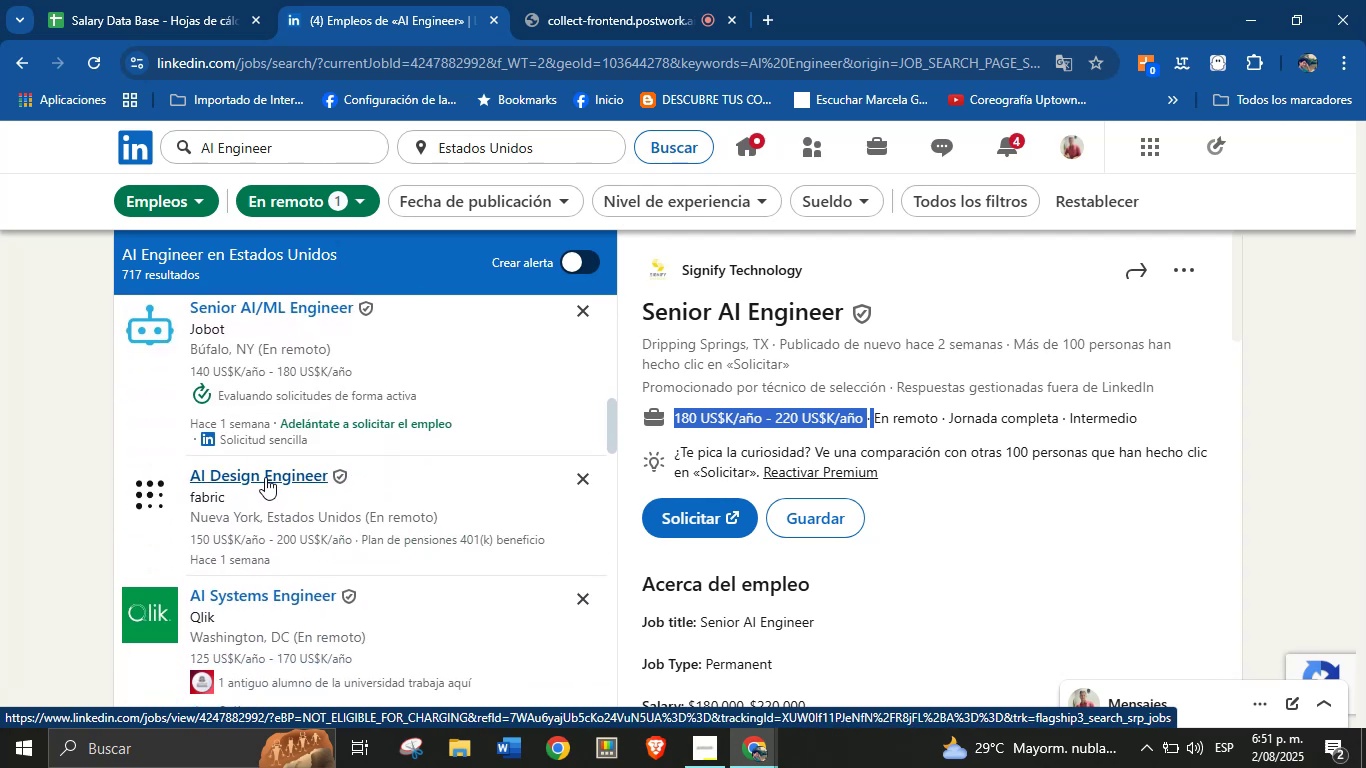 
left_click_drag(start_coordinate=[719, 273], to_coordinate=[674, 279])
 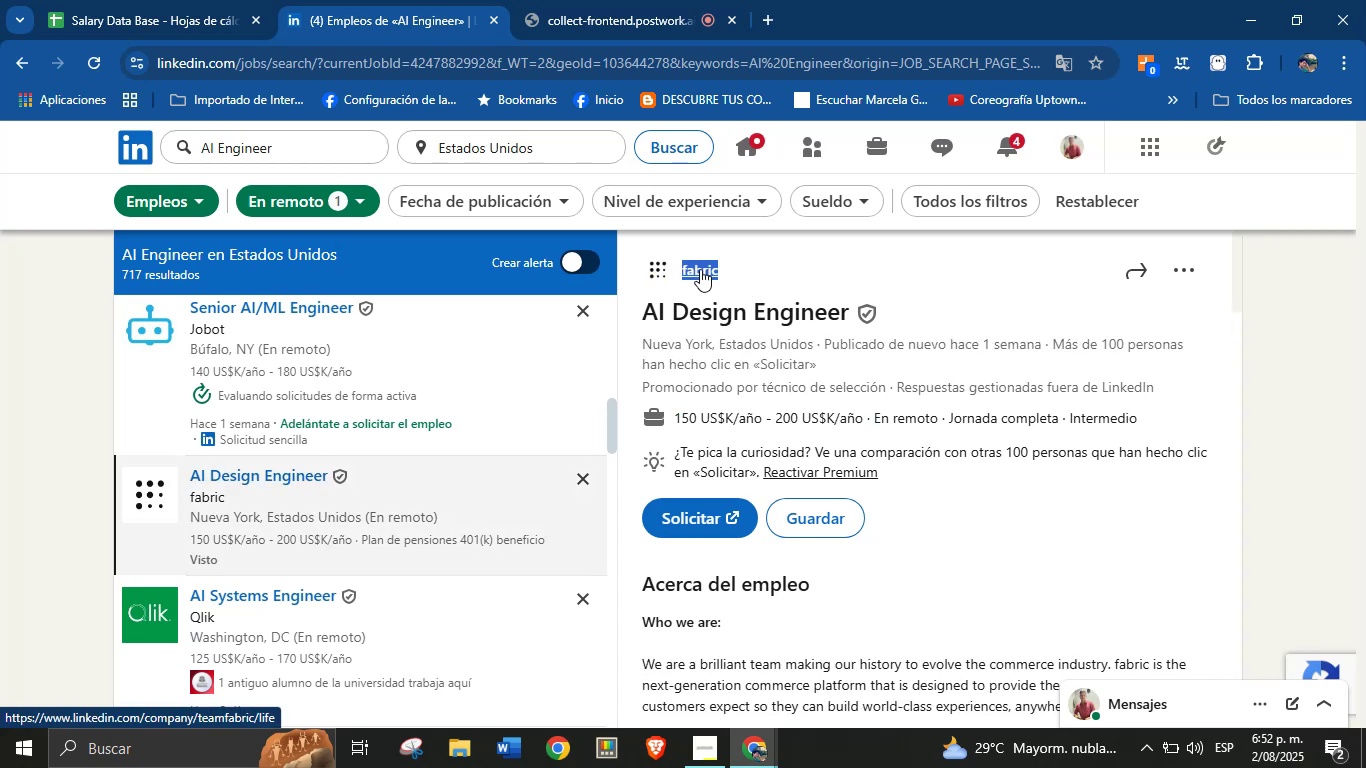 
left_click([734, 264])
 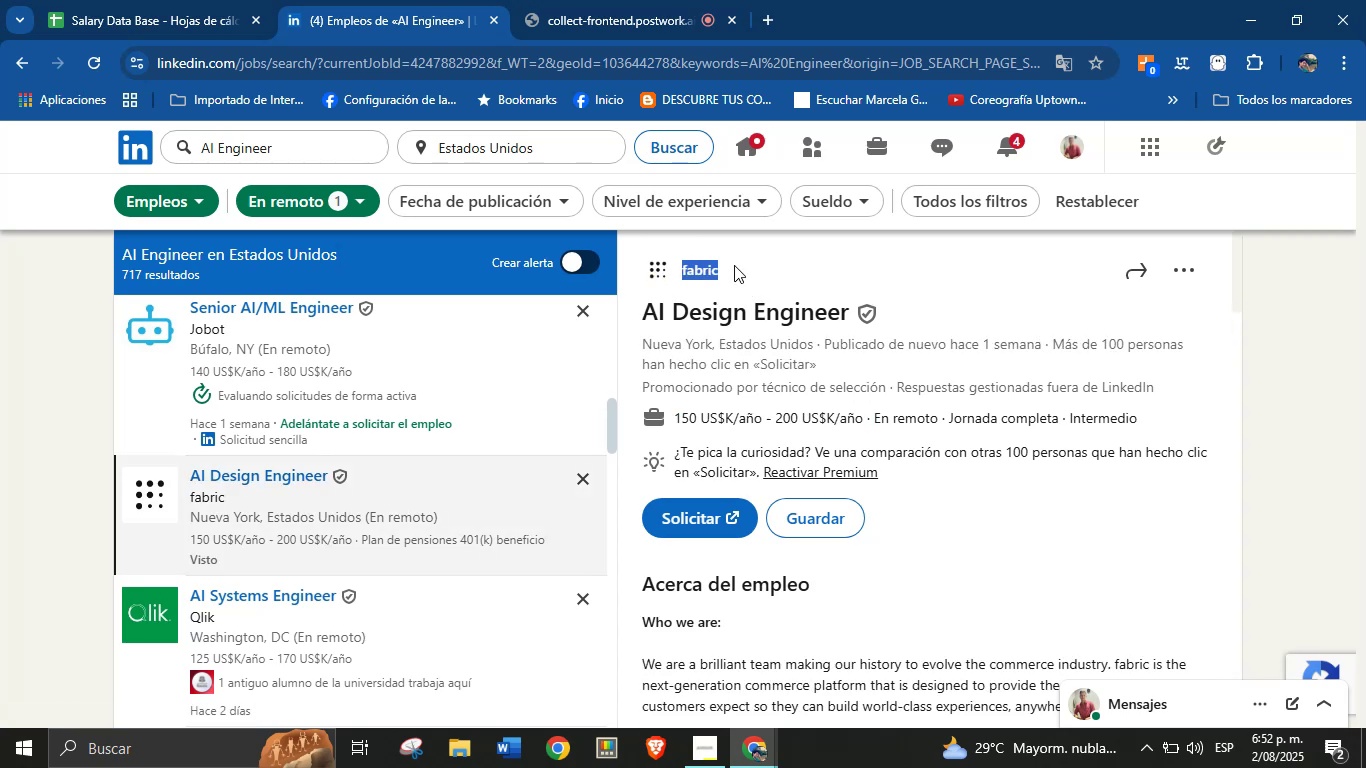 
left_click_drag(start_coordinate=[723, 266], to_coordinate=[695, 274])
 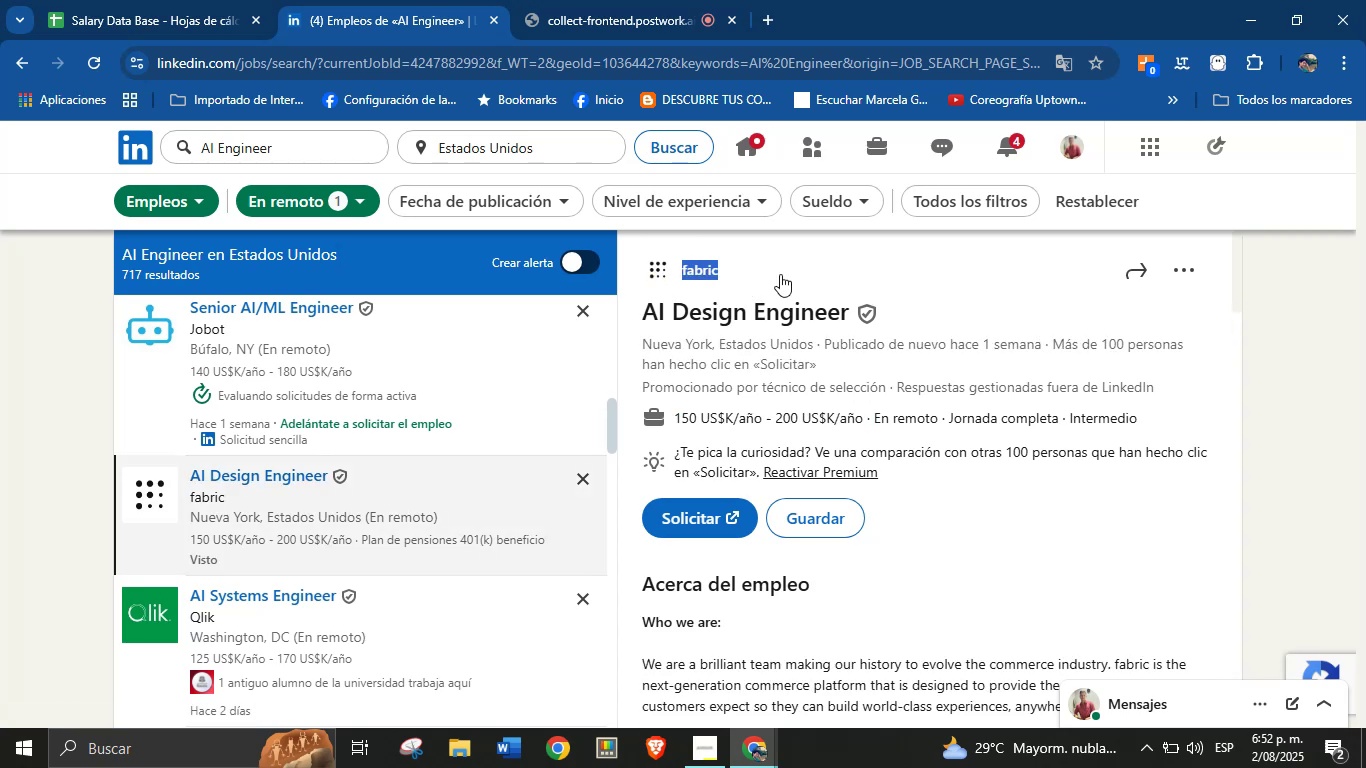 
left_click([790, 274])
 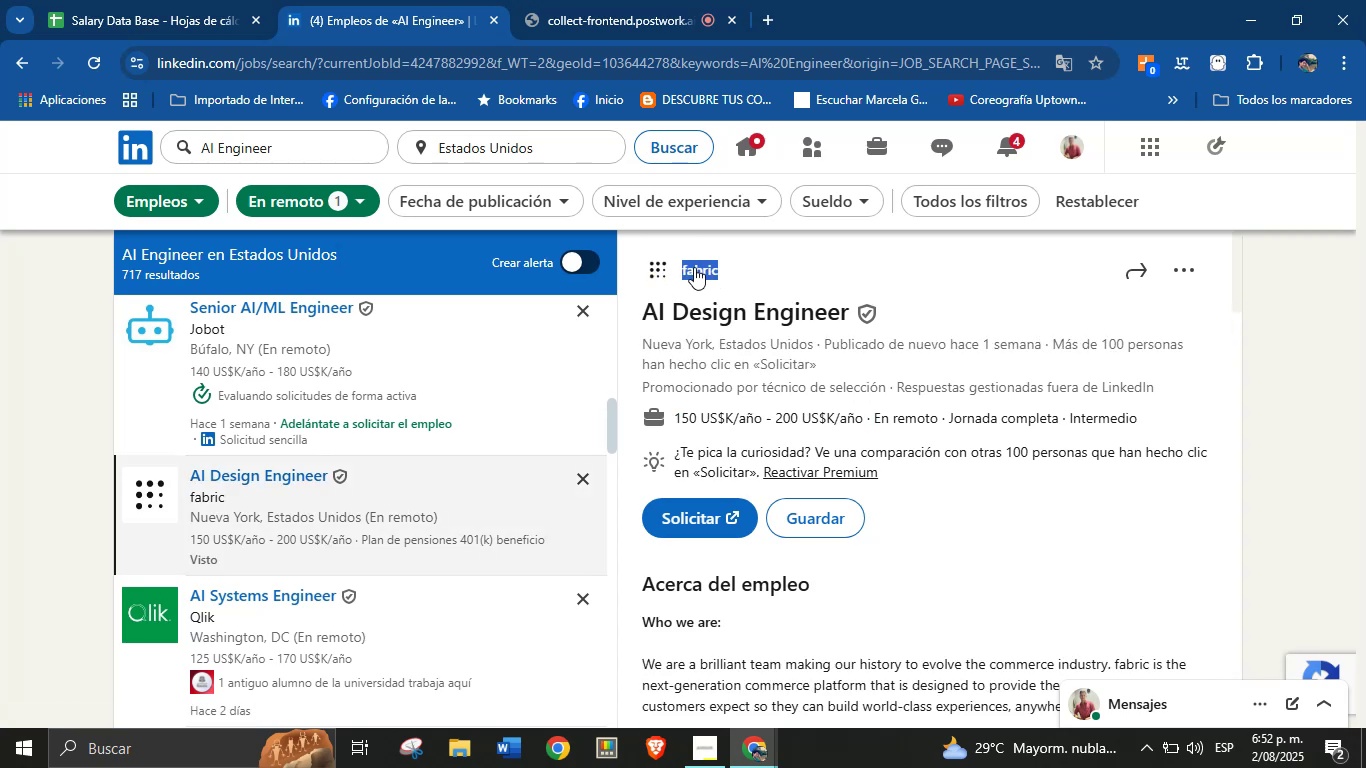 
left_click([780, 272])
 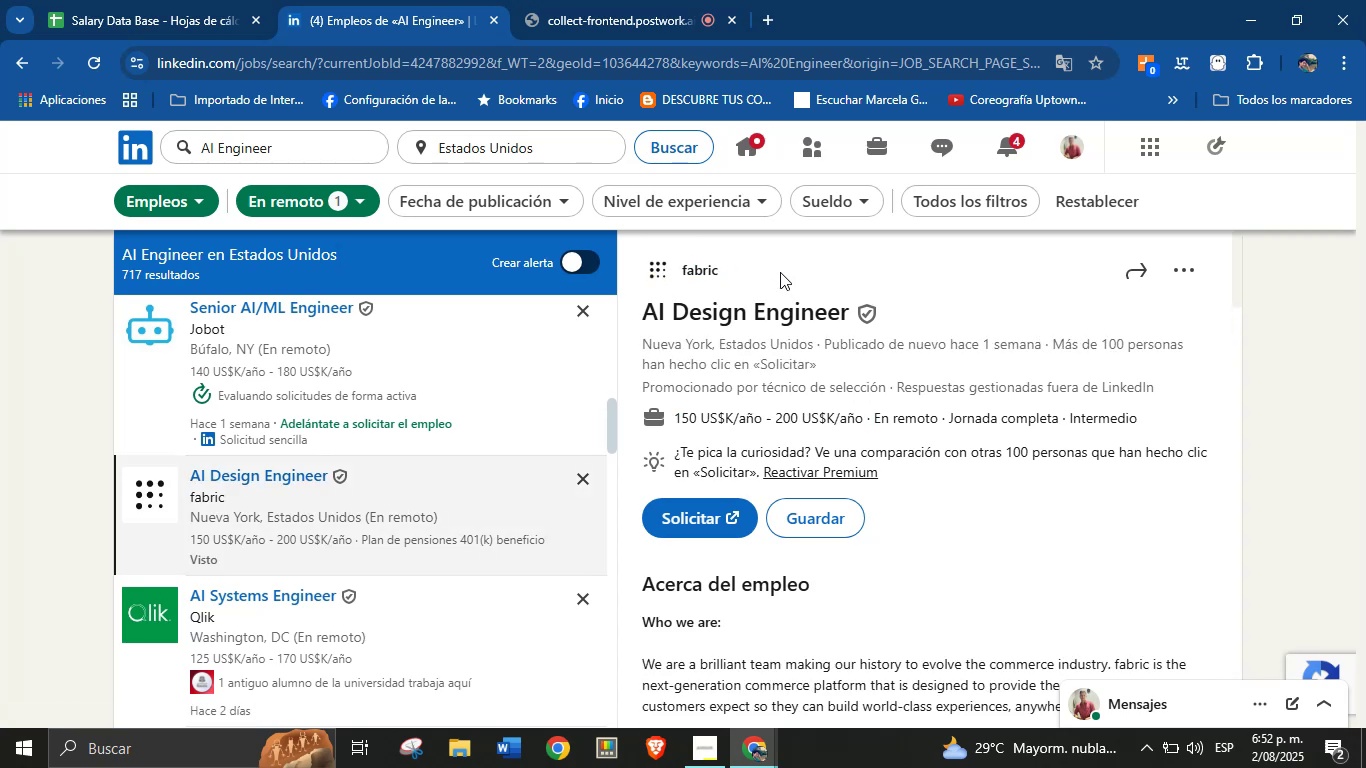 
left_click_drag(start_coordinate=[741, 271], to_coordinate=[684, 276])
 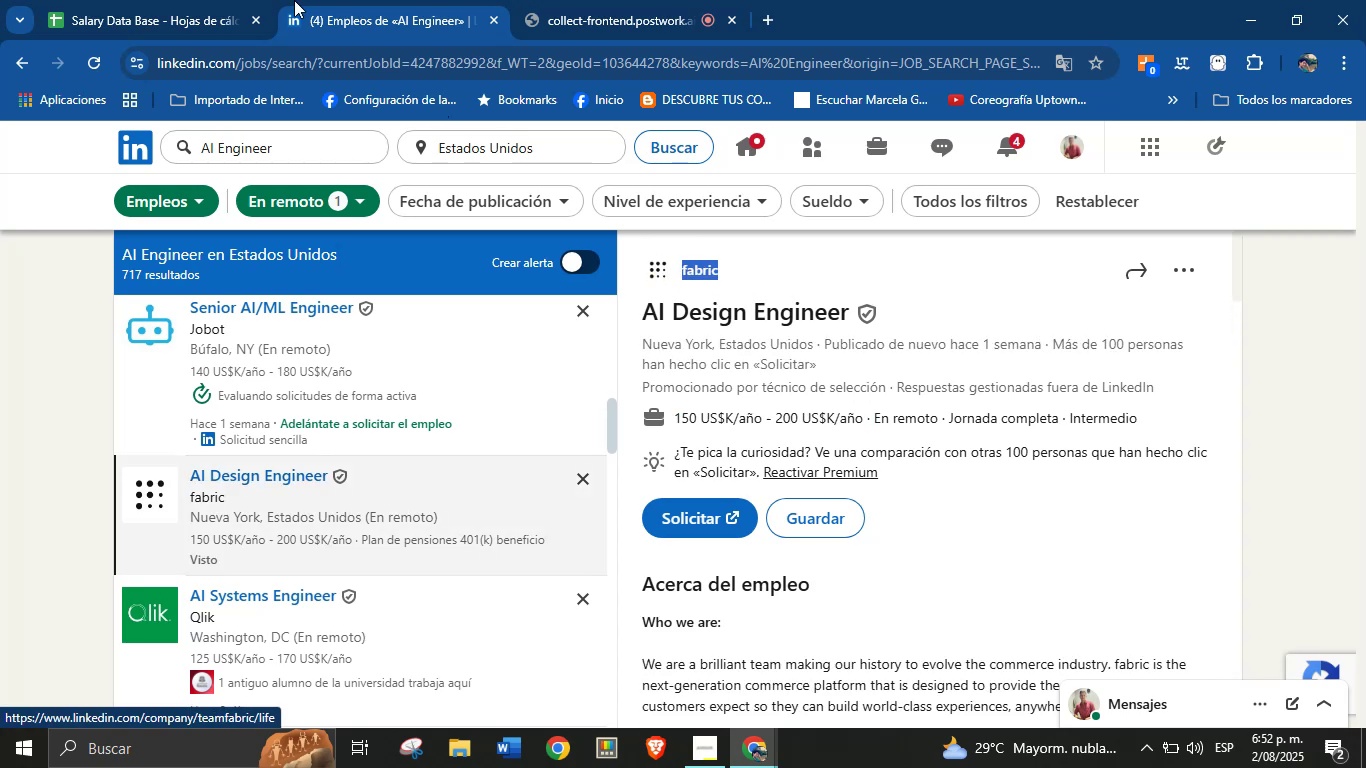 
key(Control+C)
 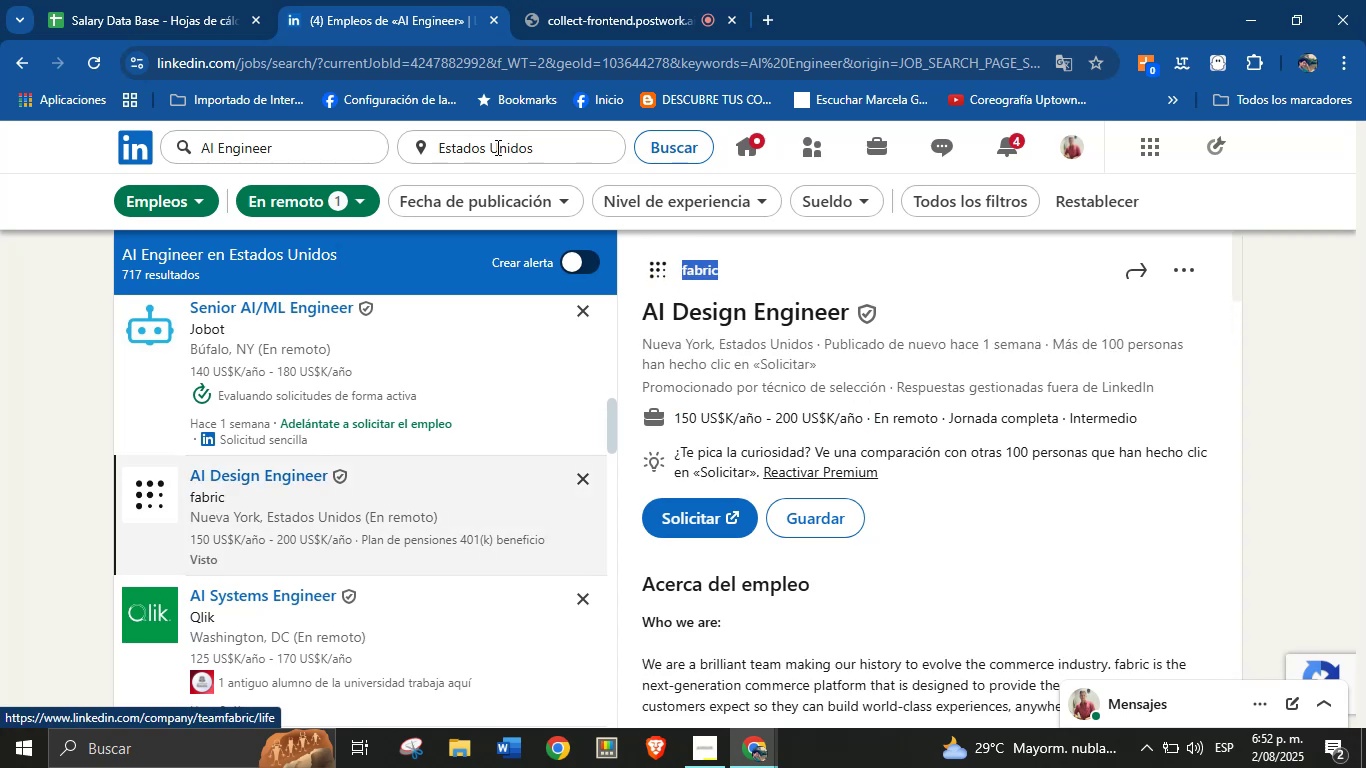 
left_click_drag(start_coordinate=[239, 0], to_coordinate=[232, 0])
 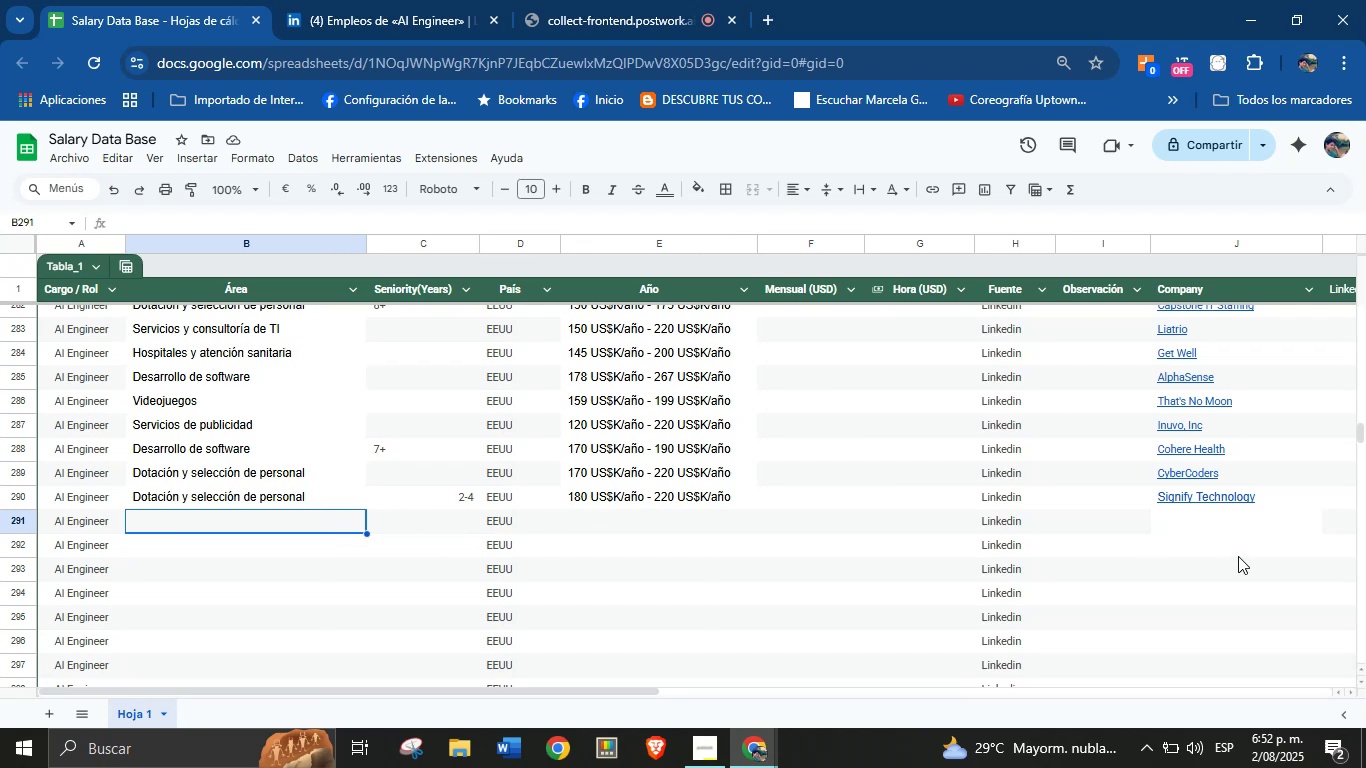 
left_click([1175, 520])
 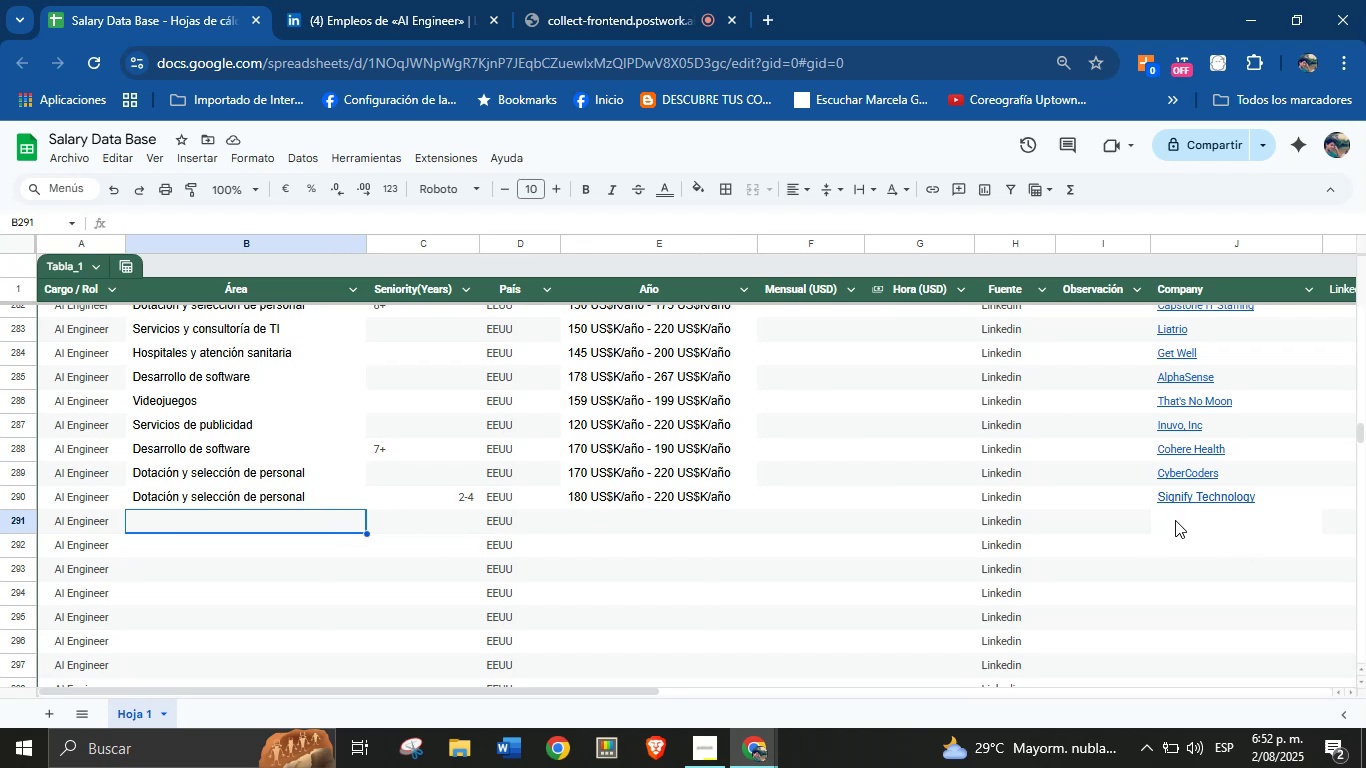 
key(Control+V)
 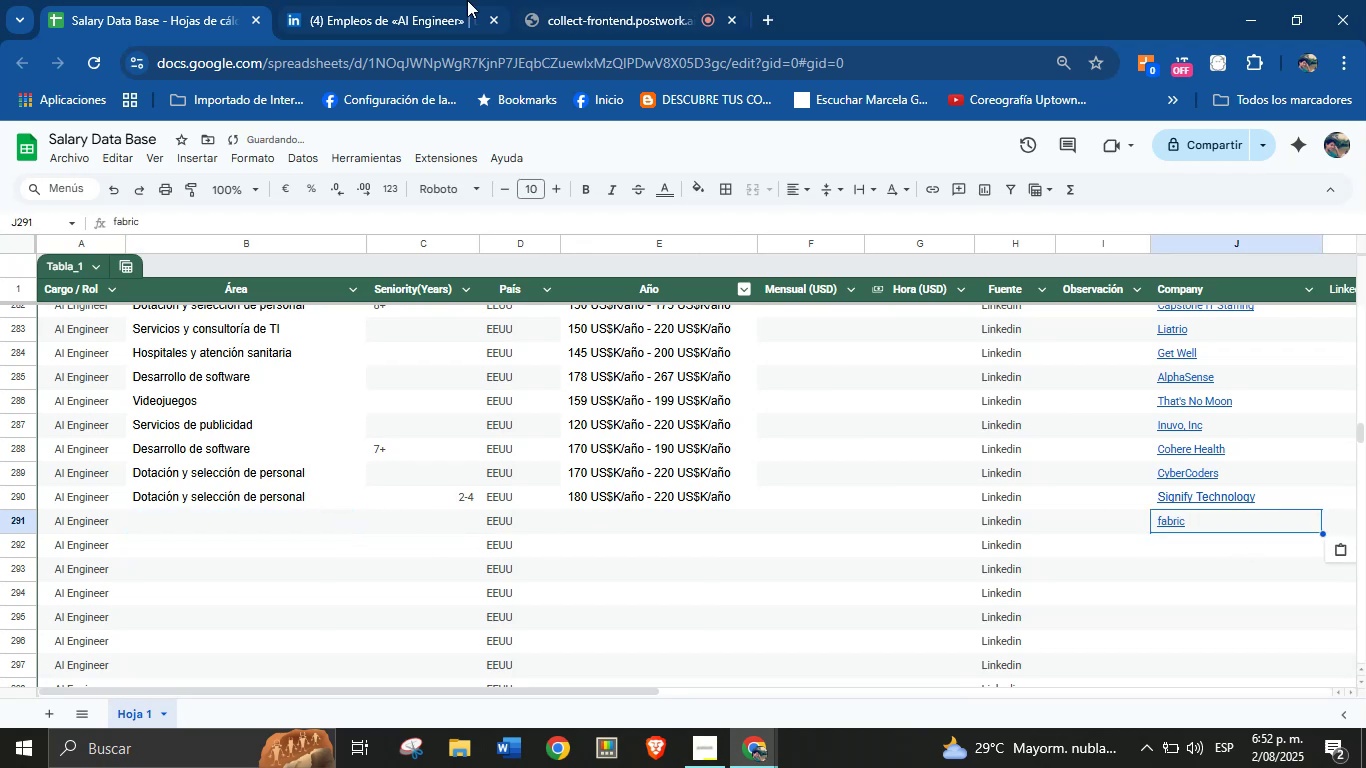 
scroll: coordinate [883, 475], scroll_direction: down, amount: 26.0
 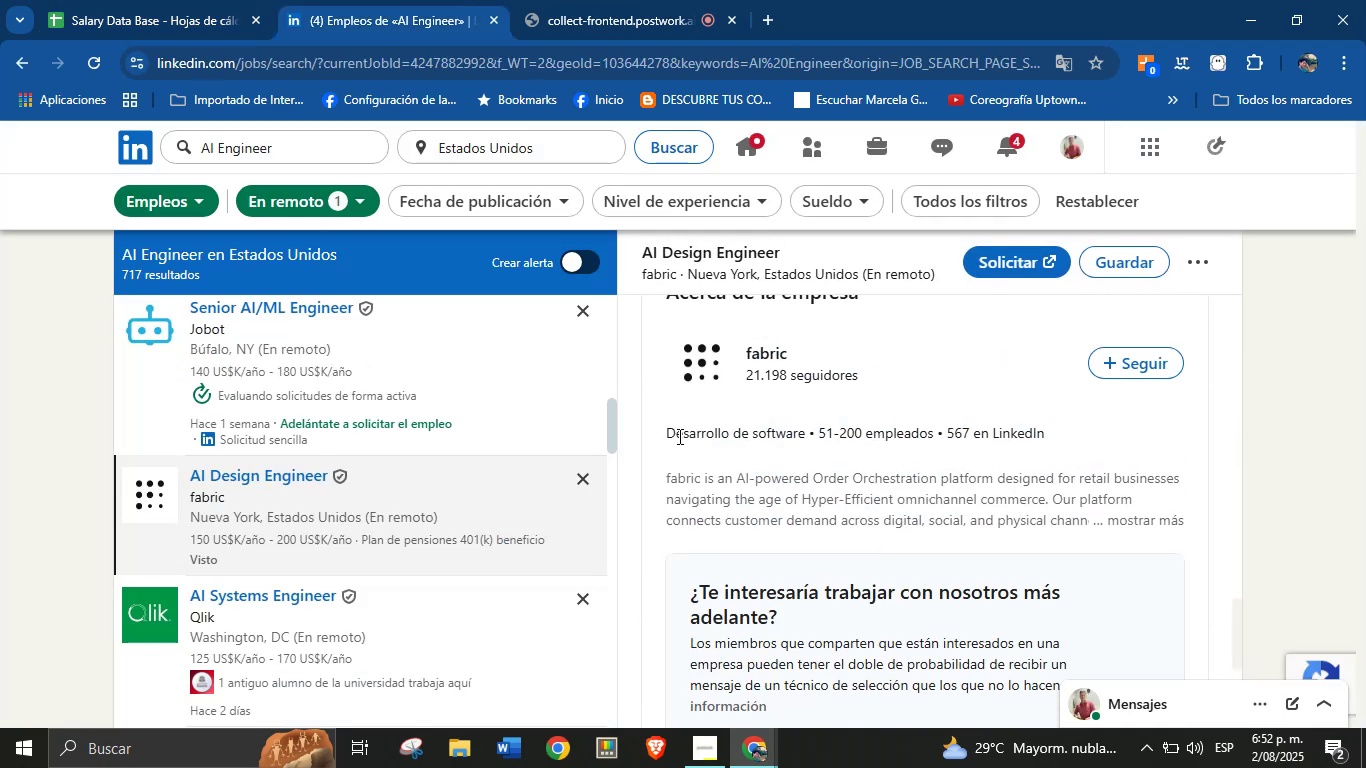 
left_click_drag(start_coordinate=[667, 434], to_coordinate=[809, 439])
 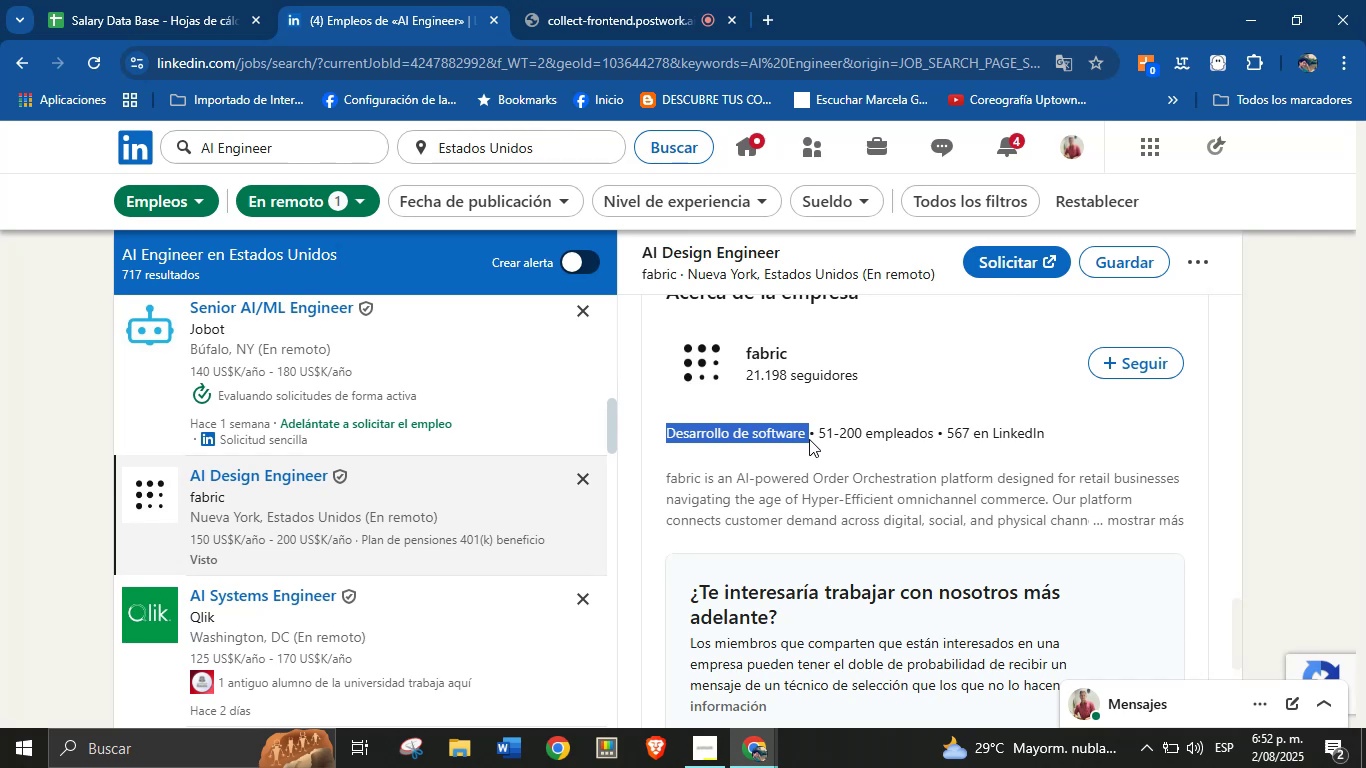 
key(Control+C)
 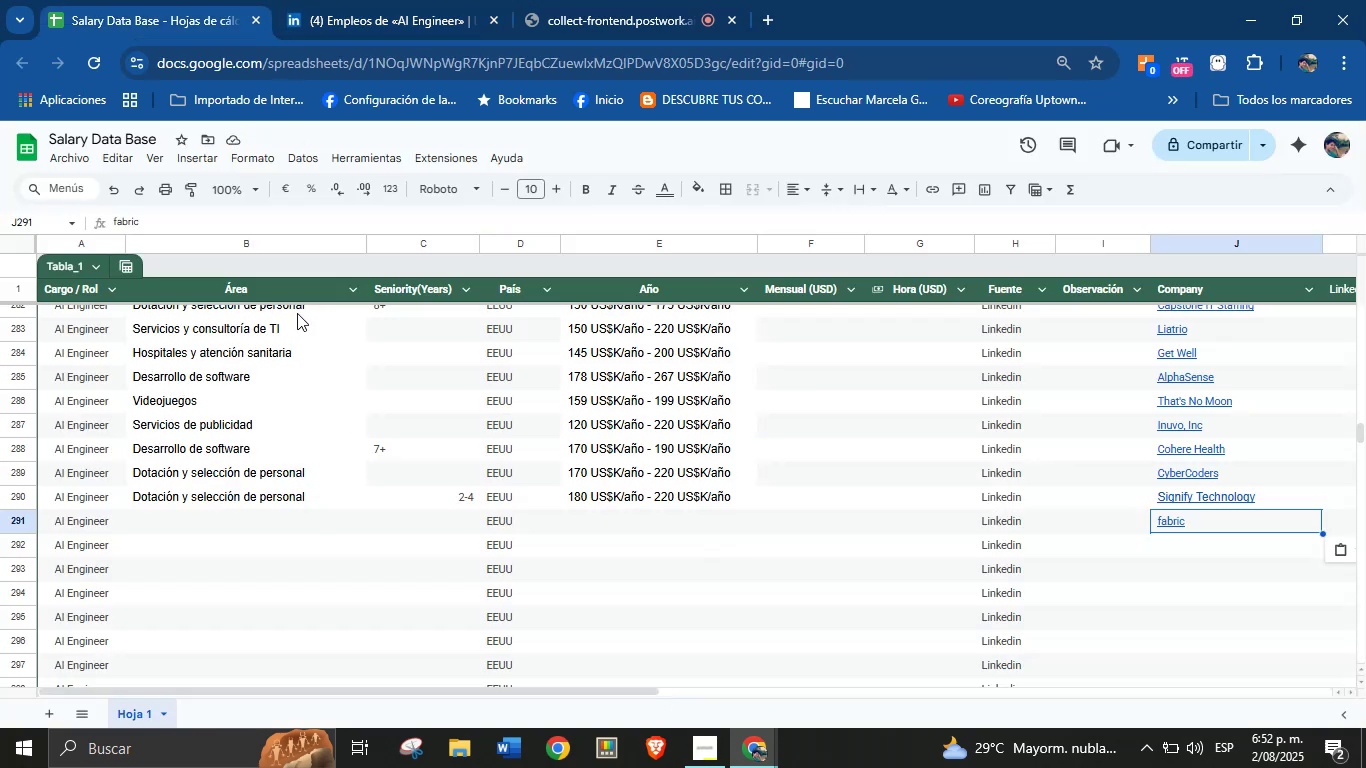 
left_click([195, 534])
 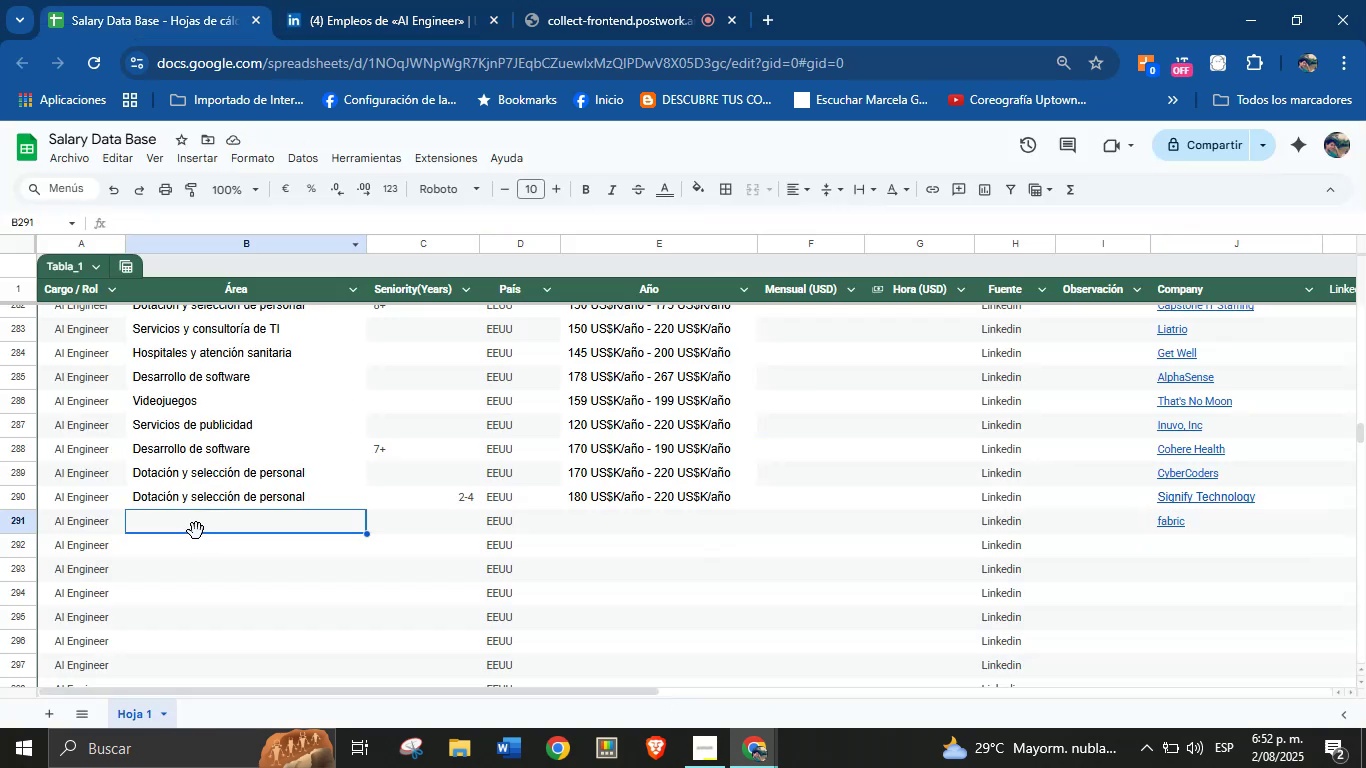 
key(Control+V)
 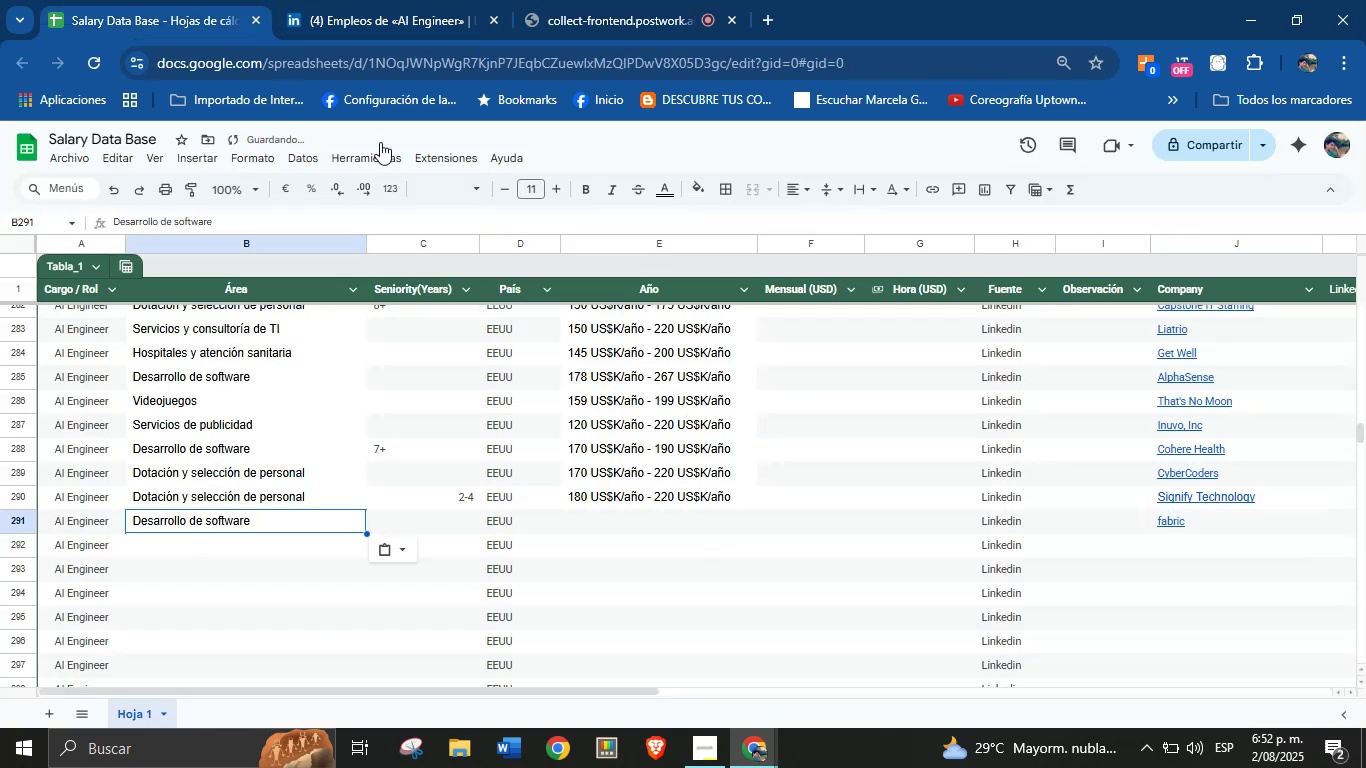 
left_click([401, 0])
 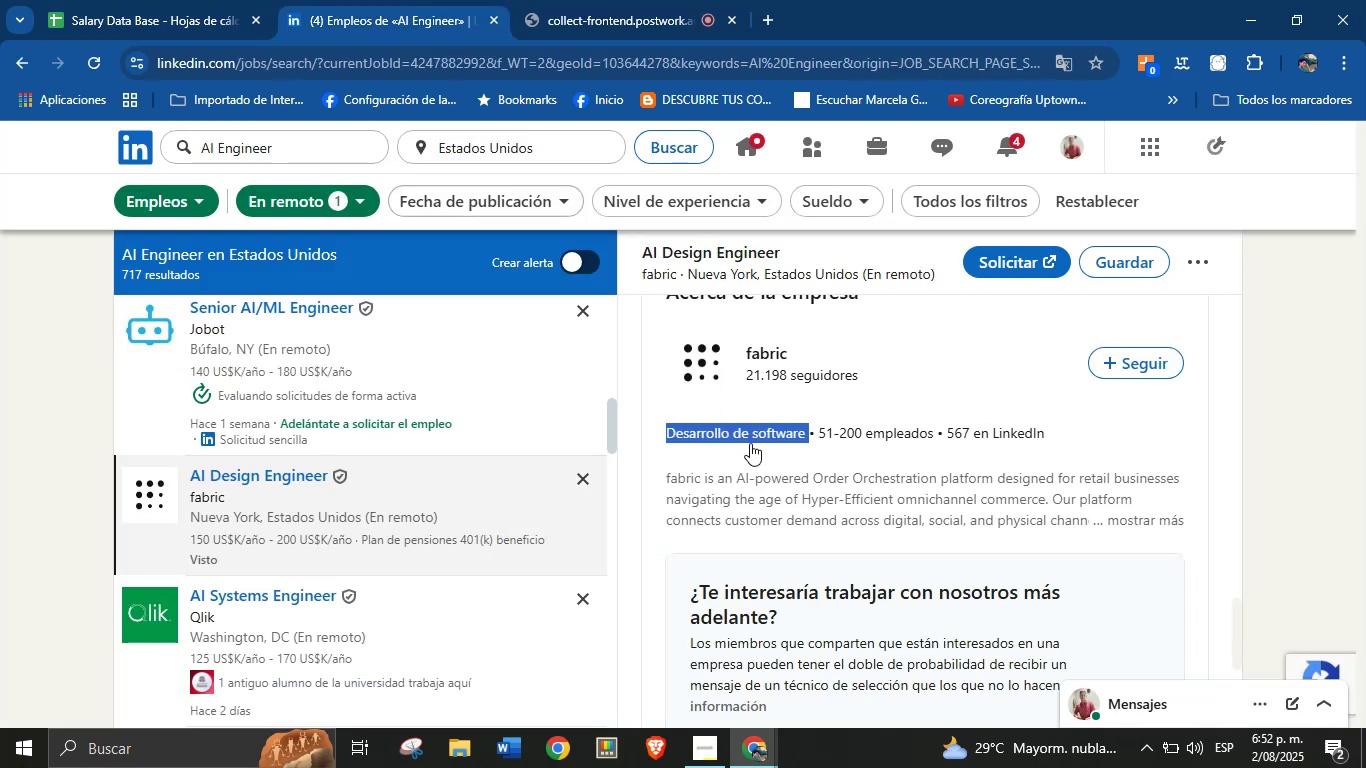 
scroll: coordinate [839, 547], scroll_direction: up, amount: 11.0
 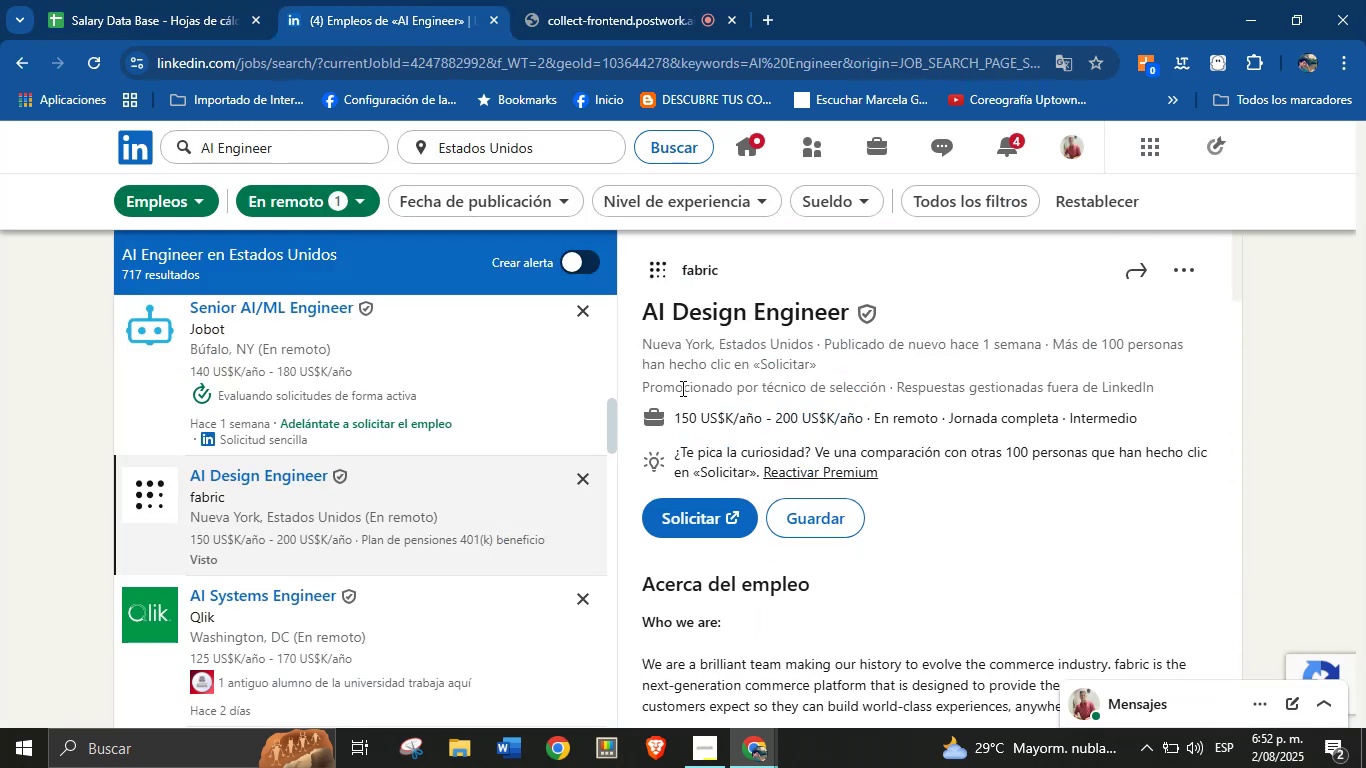 
left_click_drag(start_coordinate=[674, 419], to_coordinate=[869, 421])
 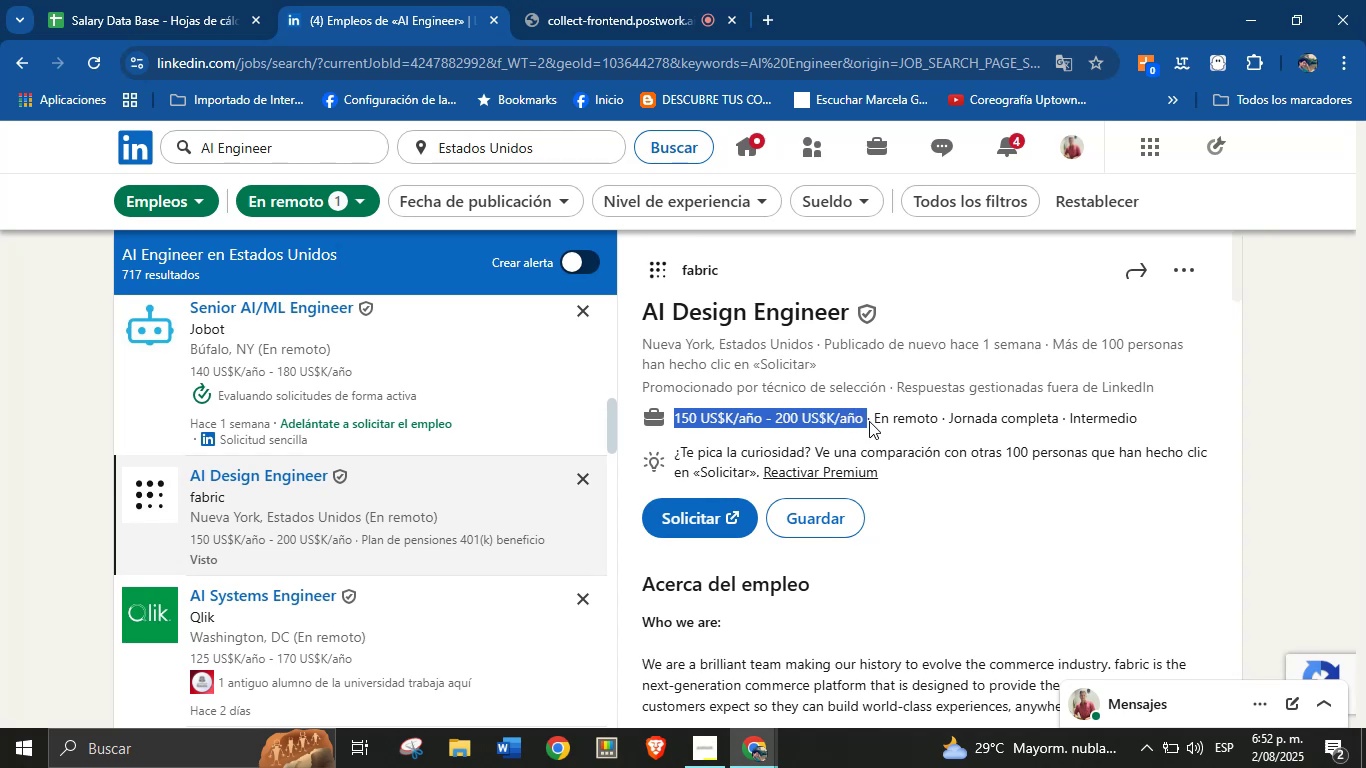 
key(Control+C)
 